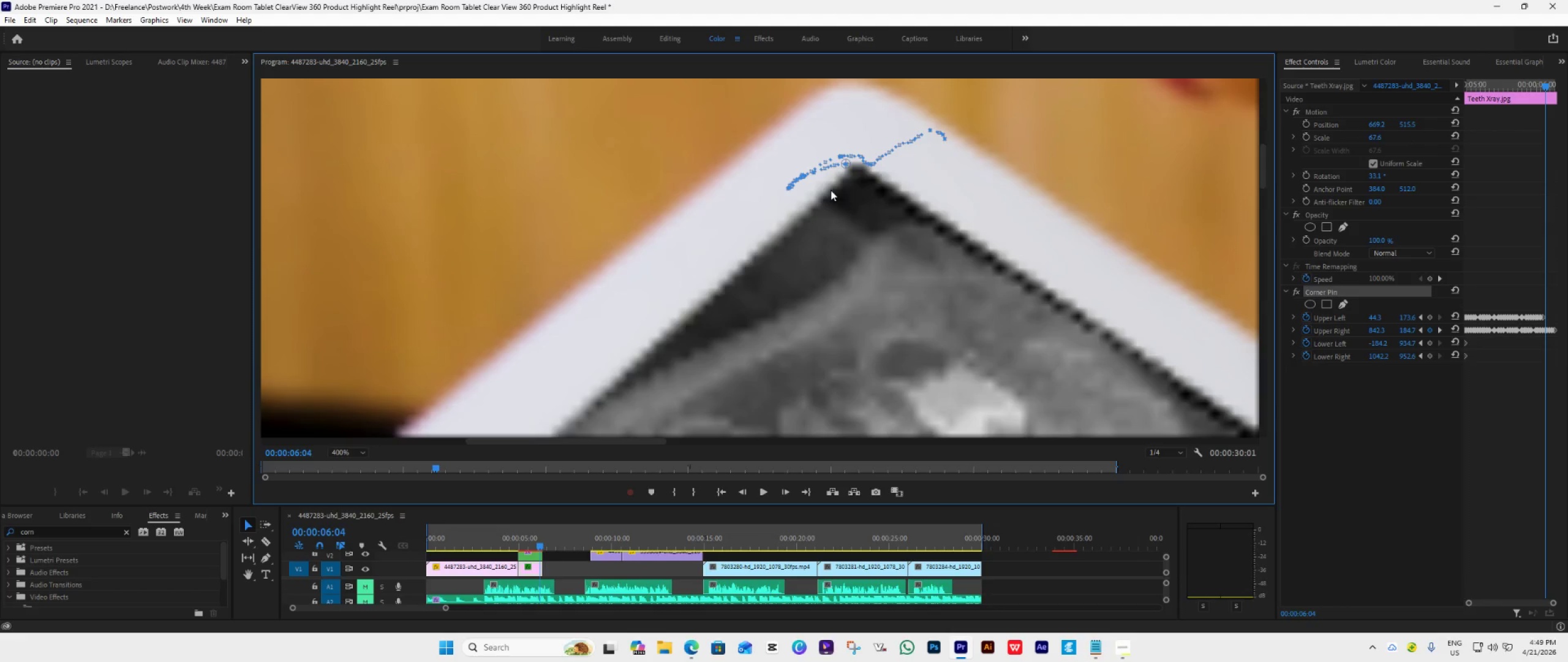 
scroll: coordinate [831, 190], scroll_direction: up, amount: 1.0
 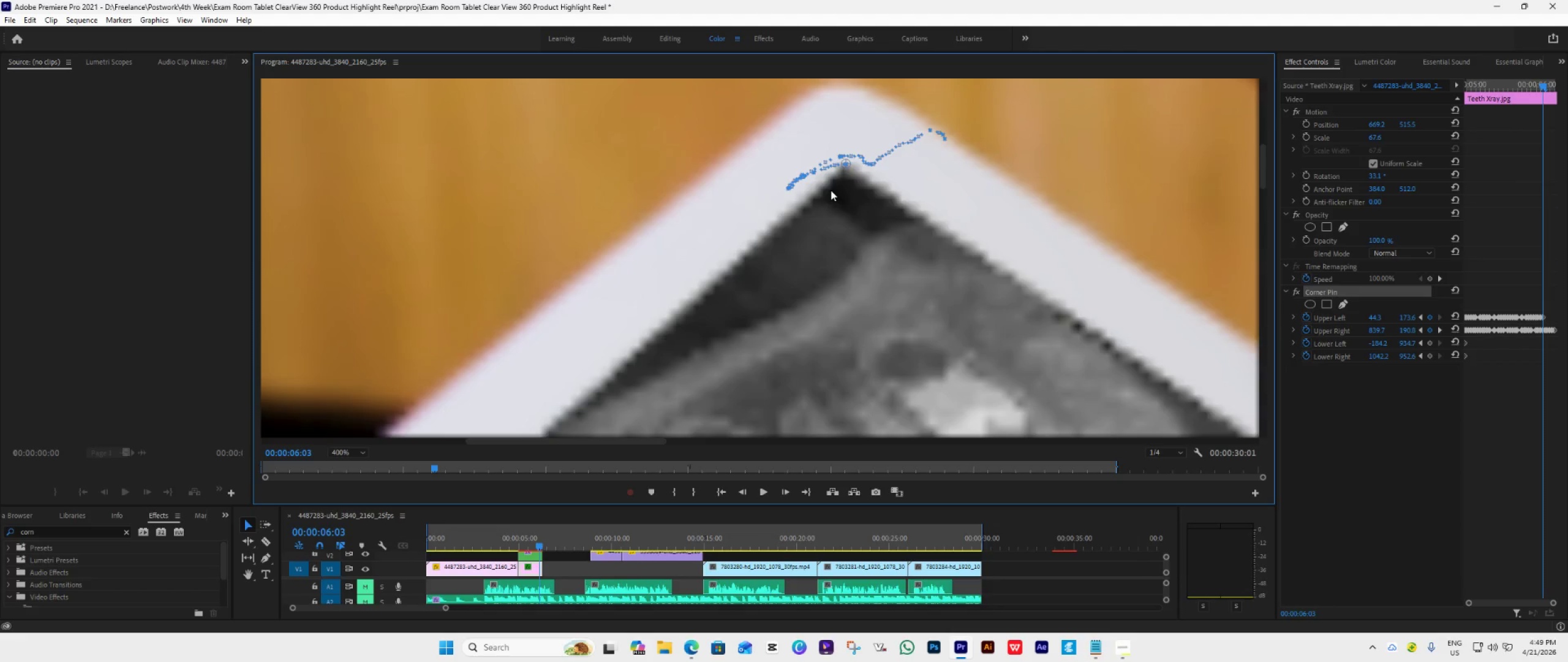 
scroll: coordinate [831, 190], scroll_direction: down, amount: 1.0
 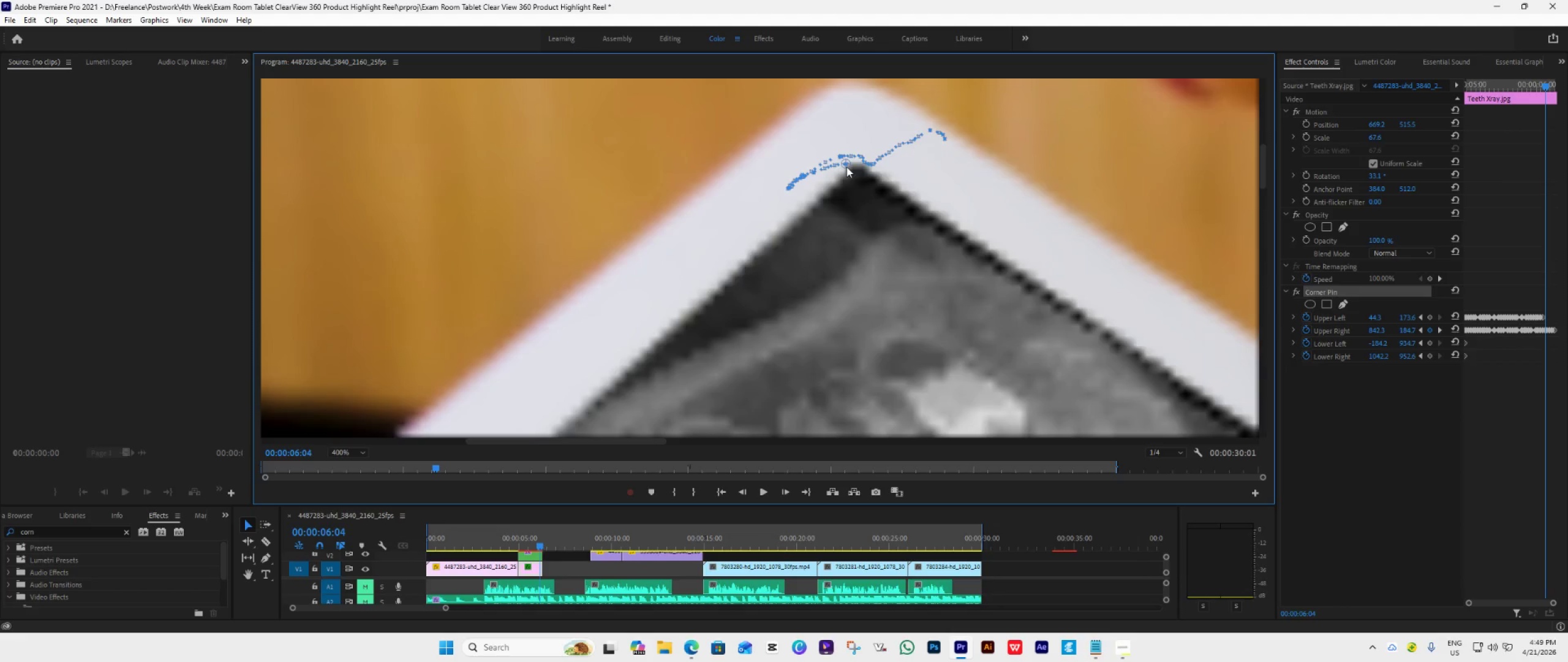 
left_click_drag(start_coordinate=[846, 167], to_coordinate=[858, 164])
 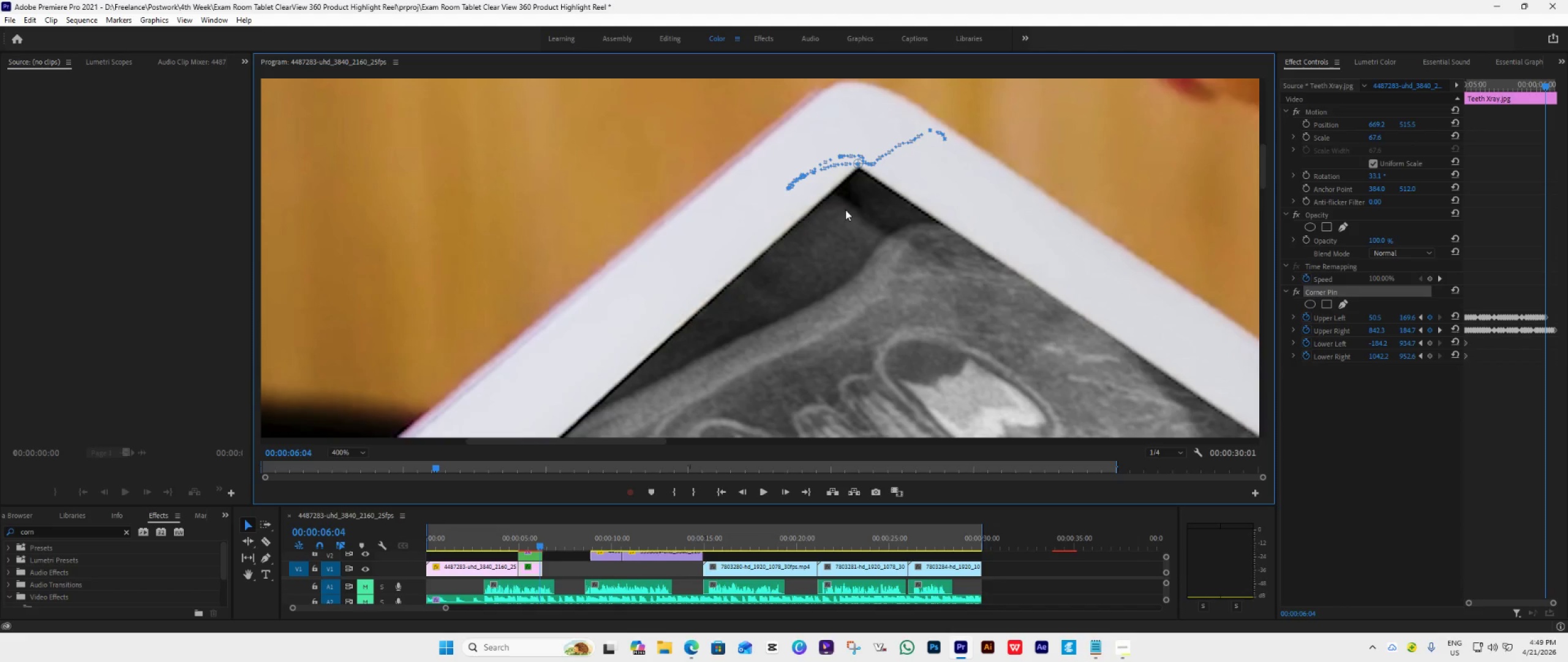 
scroll: coordinate [850, 196], scroll_direction: down, amount: 2.0
 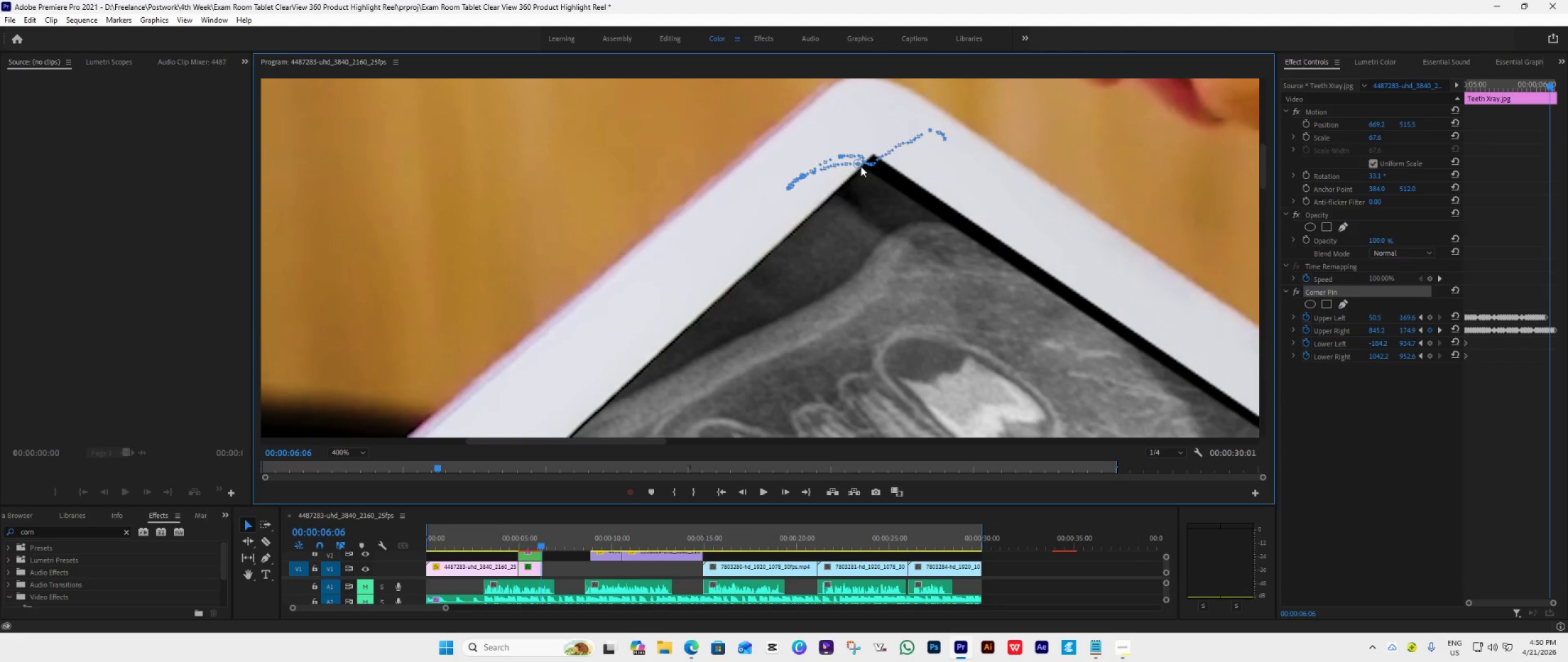 
left_click_drag(start_coordinate=[860, 166], to_coordinate=[873, 151])
 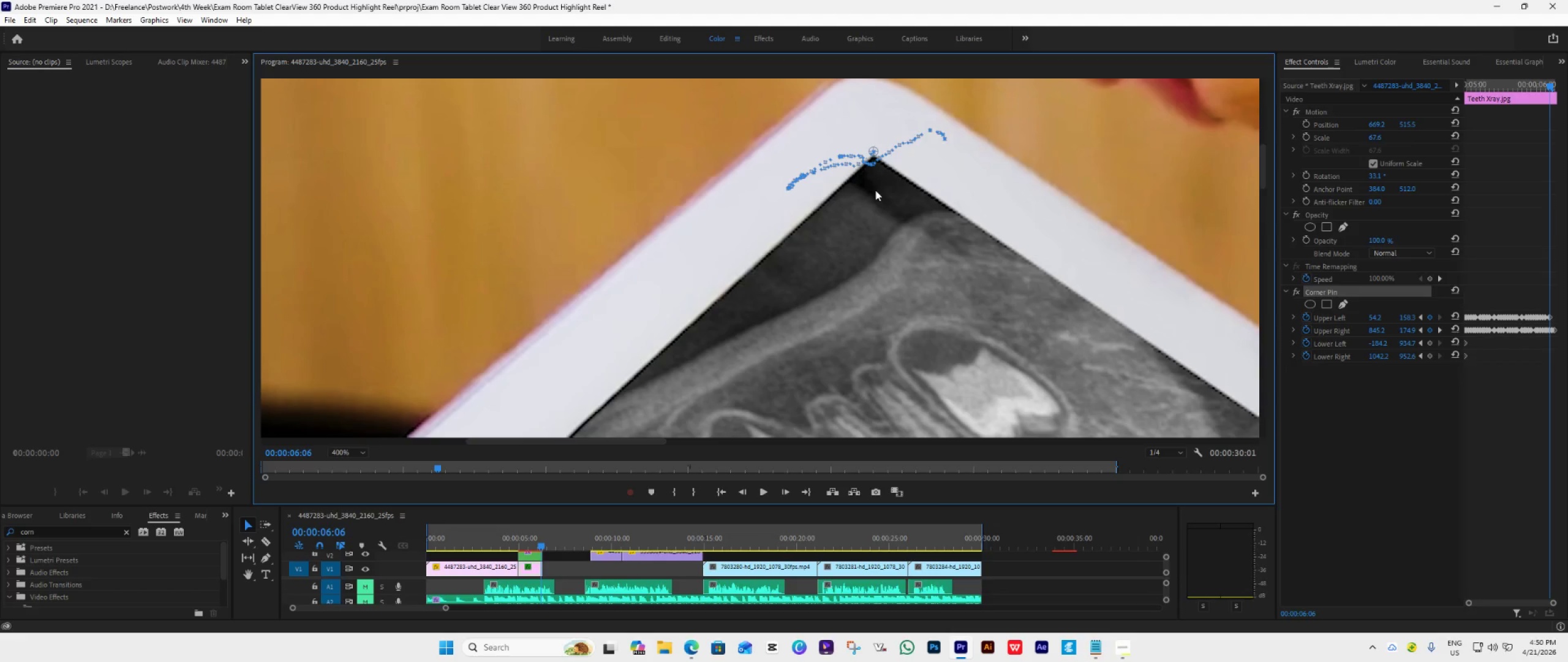 
scroll: coordinate [875, 190], scroll_direction: down, amount: 1.0
 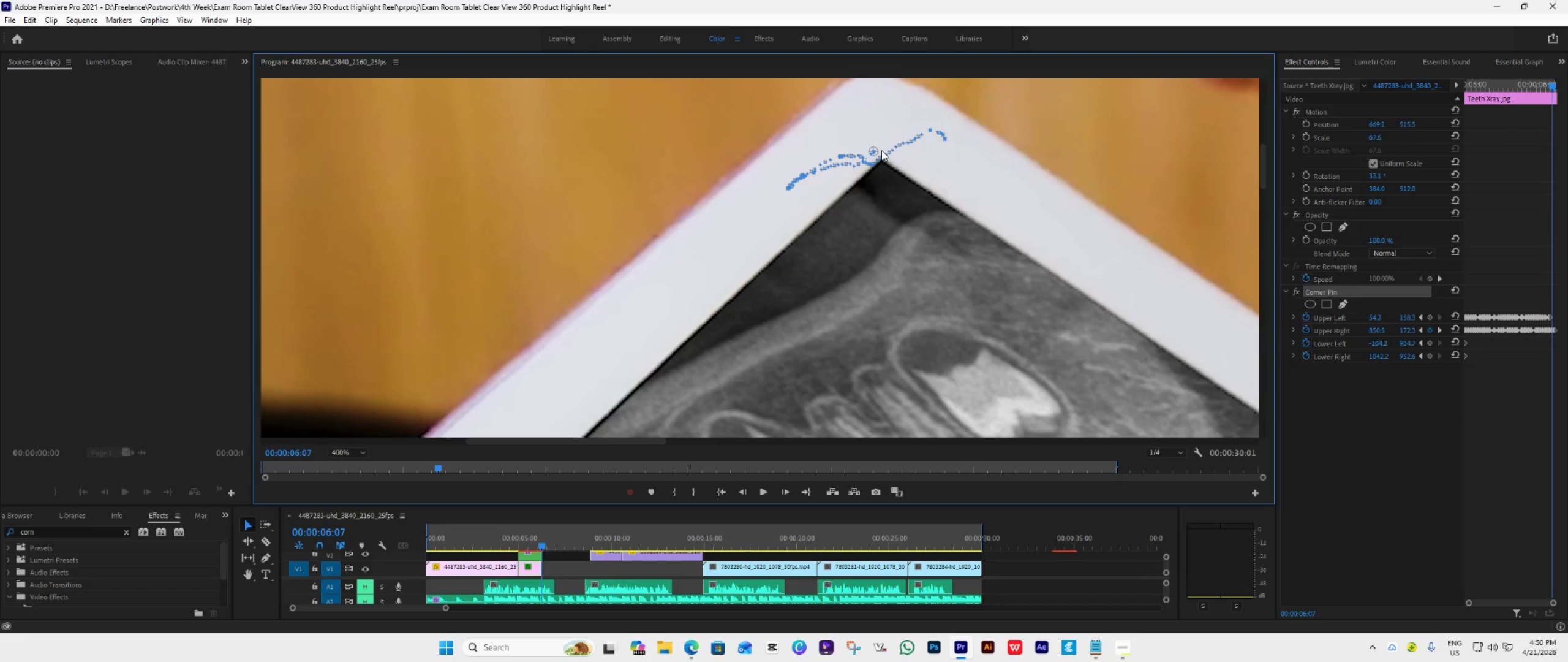 
left_click_drag(start_coordinate=[876, 150], to_coordinate=[881, 154])
 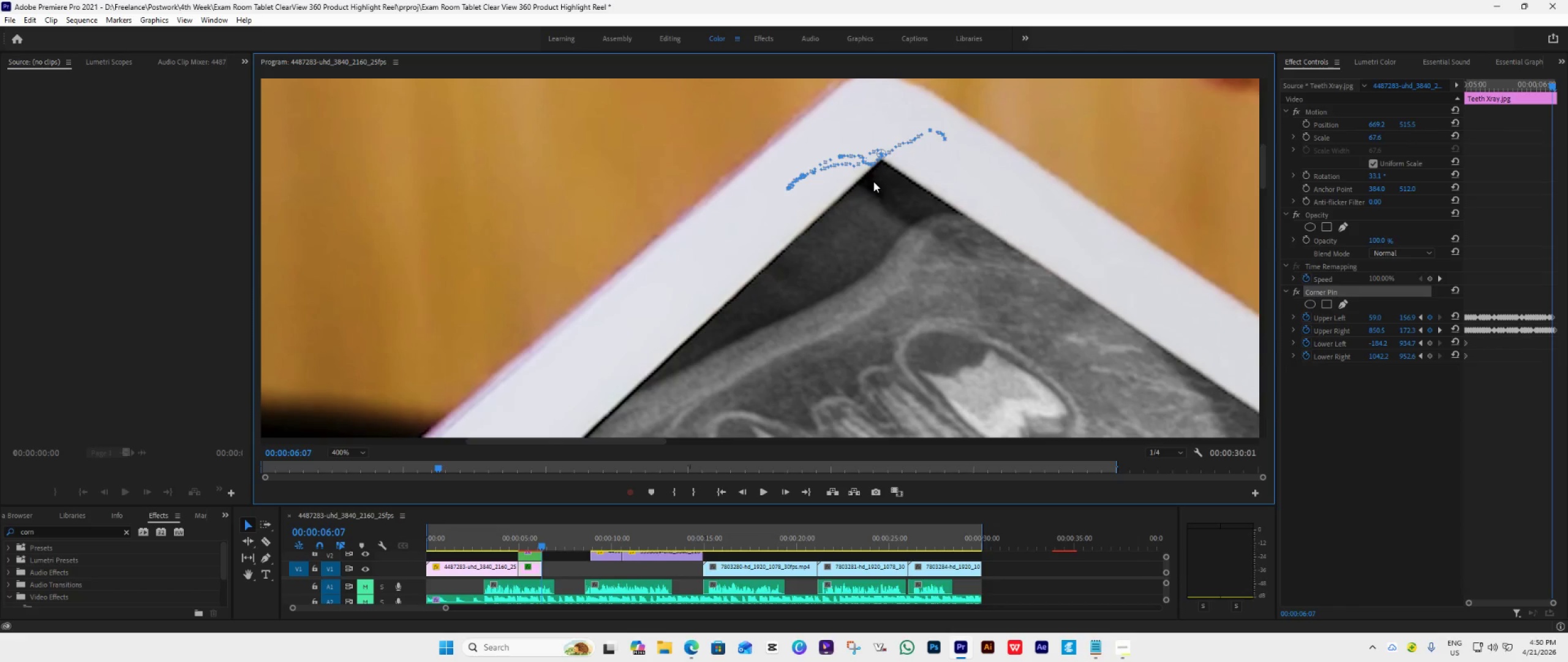 
scroll: coordinate [873, 181], scroll_direction: down, amount: 1.0
 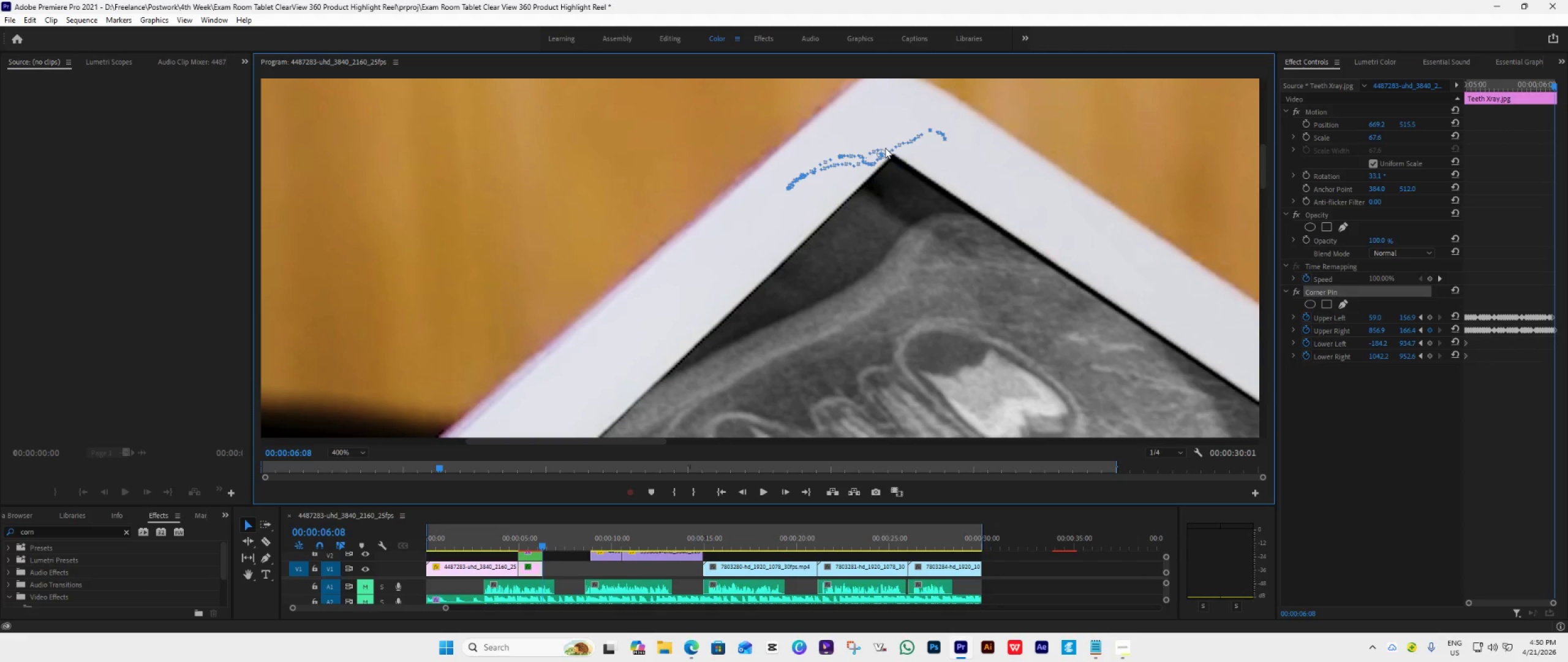 
left_click_drag(start_coordinate=[883, 149], to_coordinate=[893, 150])
 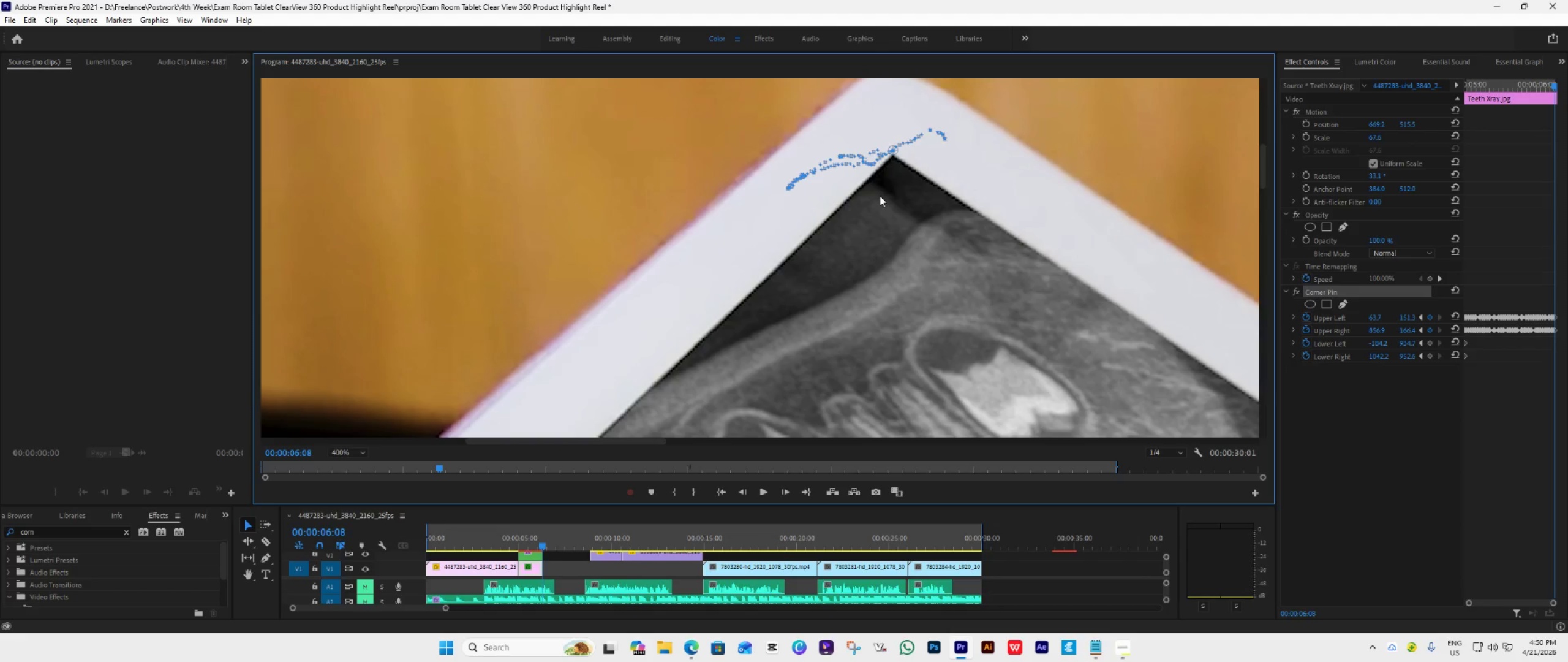 
scroll: coordinate [880, 196], scroll_direction: down, amount: 1.0
 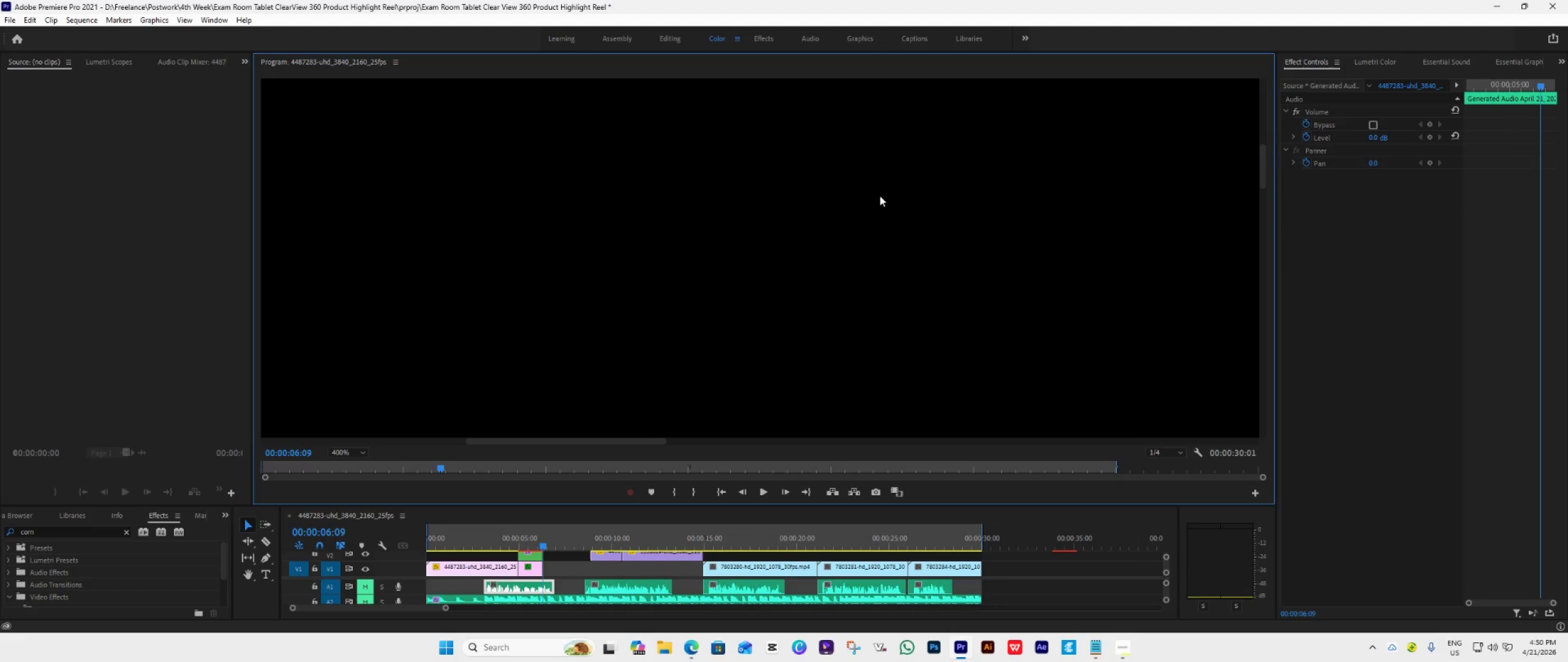 
scroll: coordinate [880, 196], scroll_direction: up, amount: 16.0
 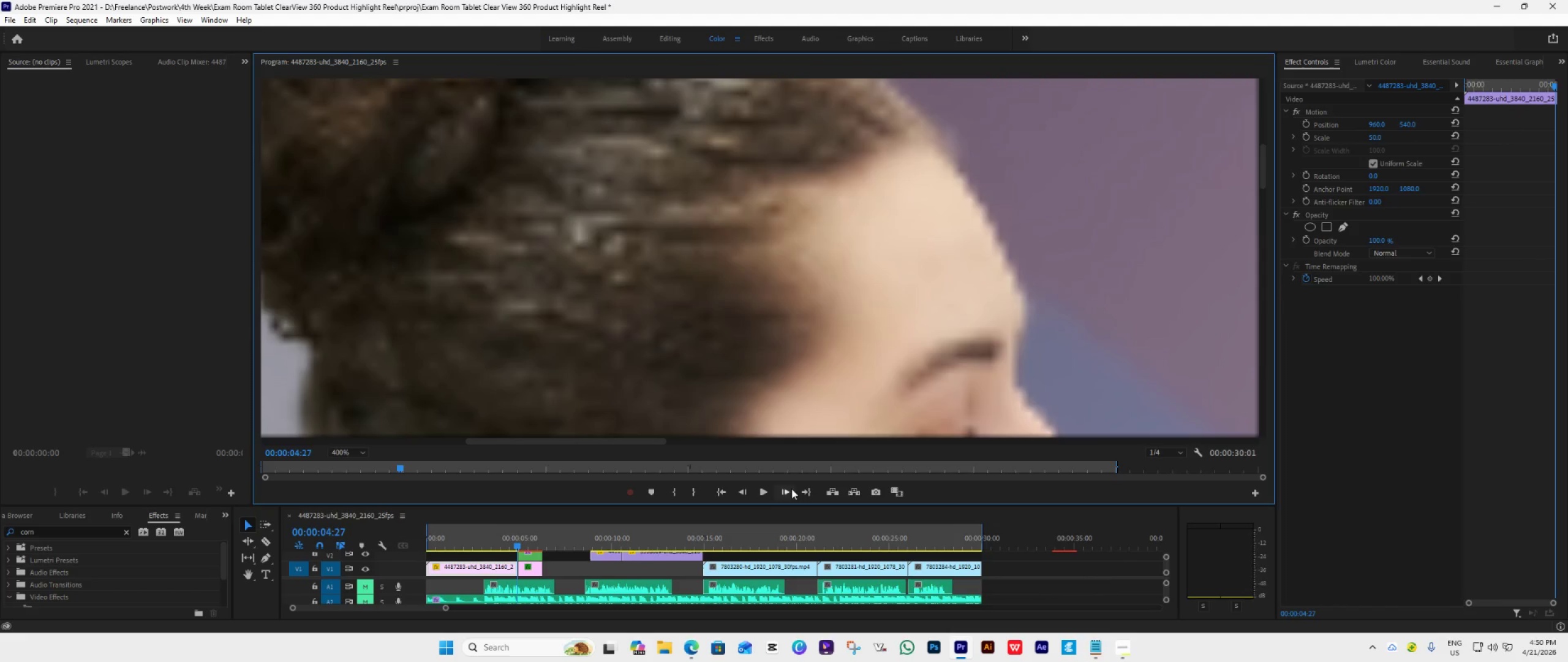 
left_click([788, 489])
 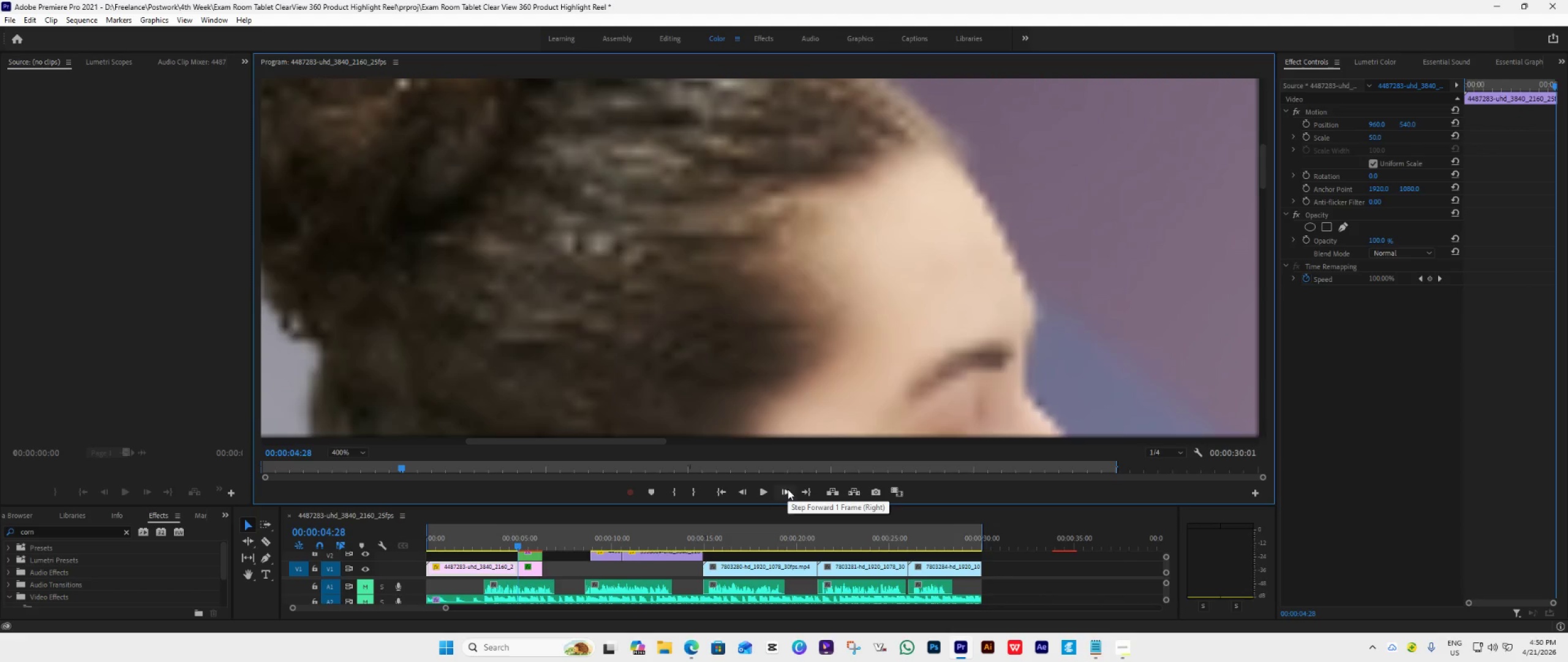 
double_click([788, 489])
 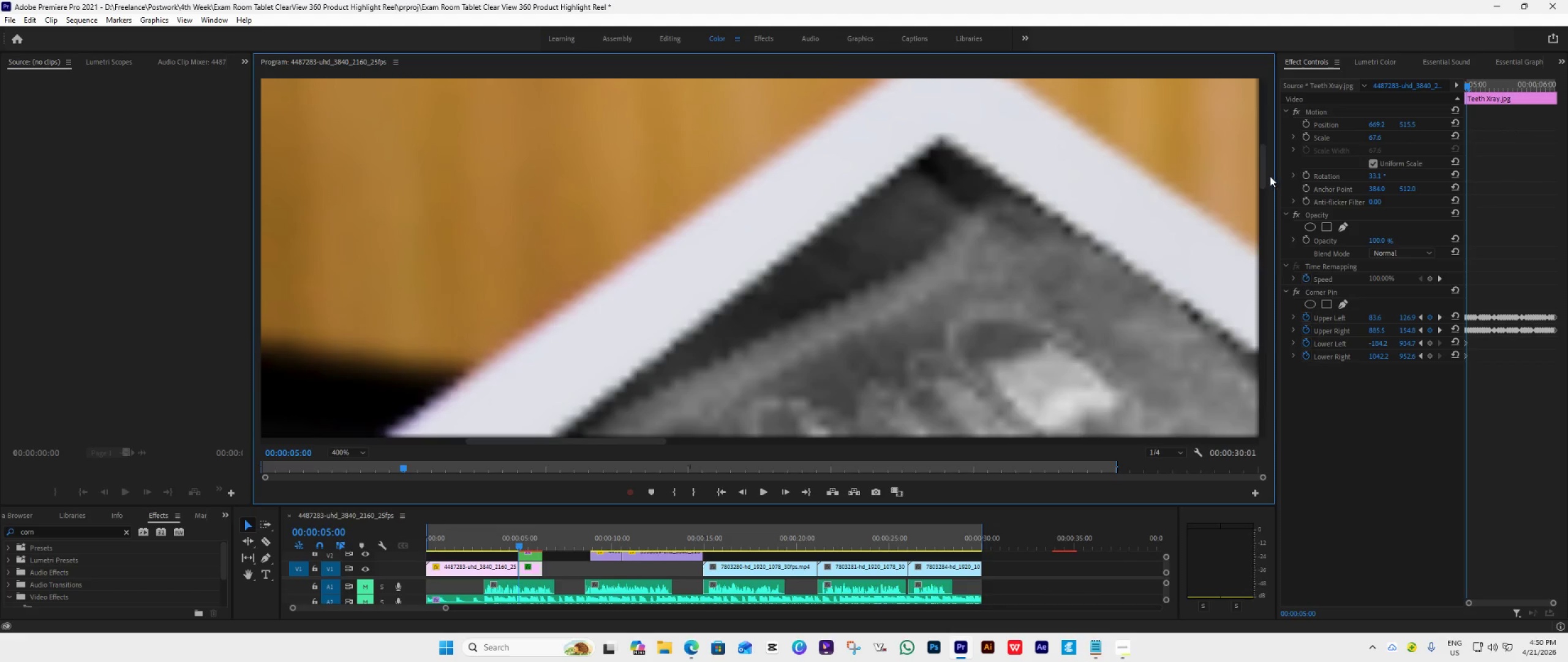 
left_click_drag(start_coordinate=[1264, 166], to_coordinate=[1260, 218])
 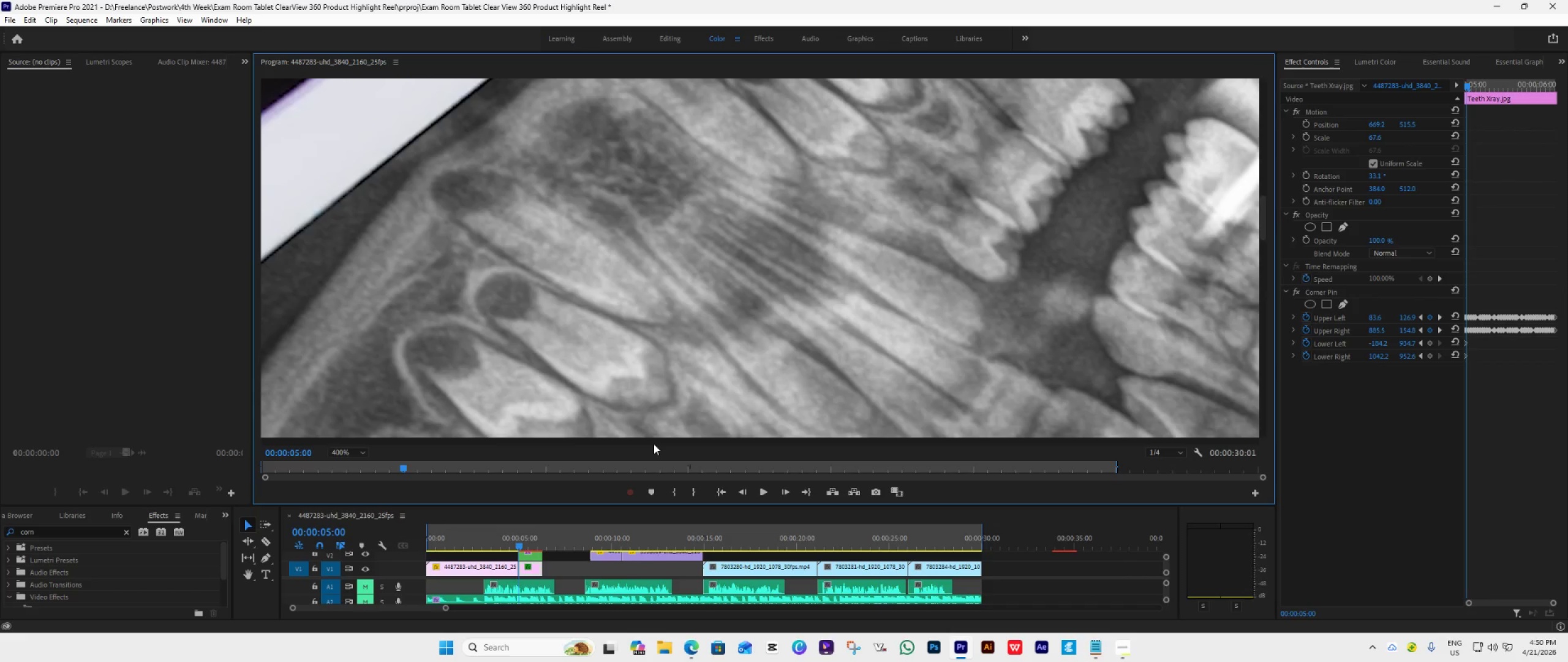 
left_click_drag(start_coordinate=[654, 444], to_coordinate=[579, 455])
 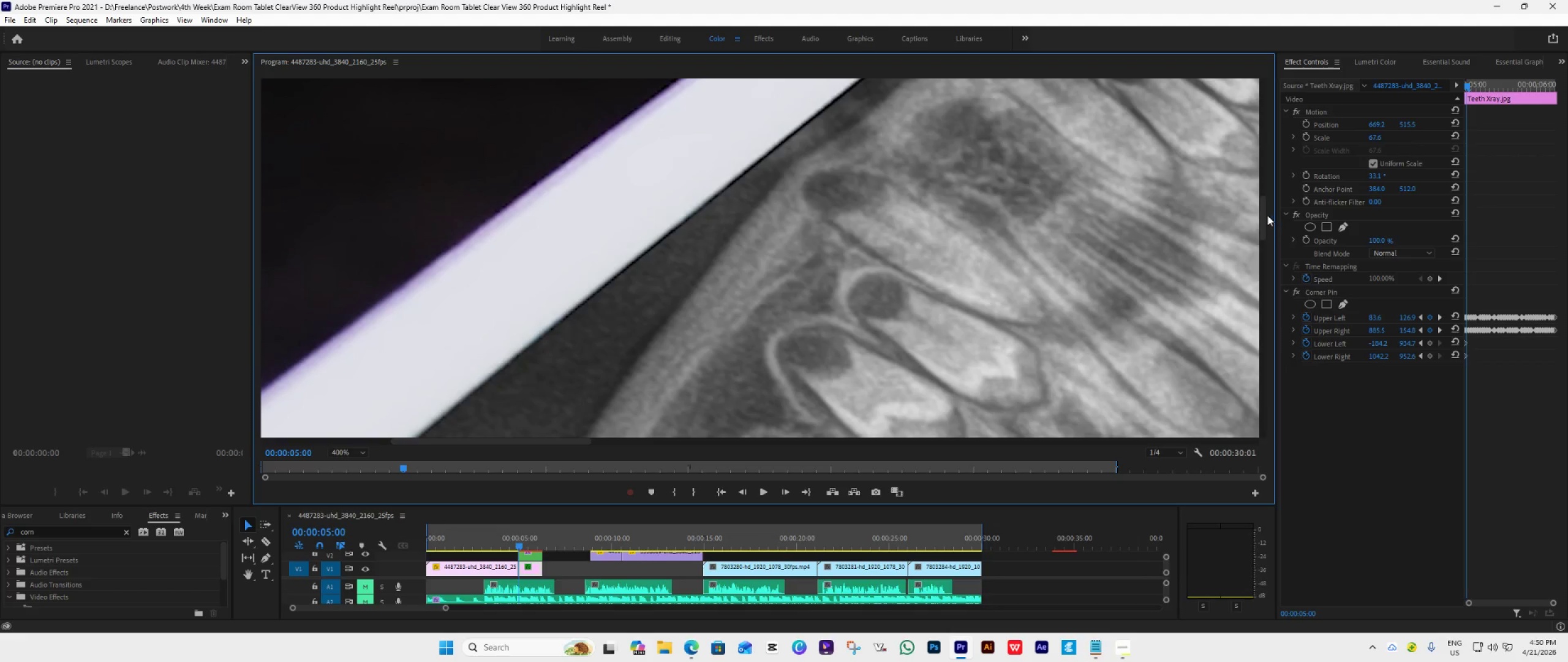 
left_click_drag(start_coordinate=[1265, 213], to_coordinate=[1261, 254])
 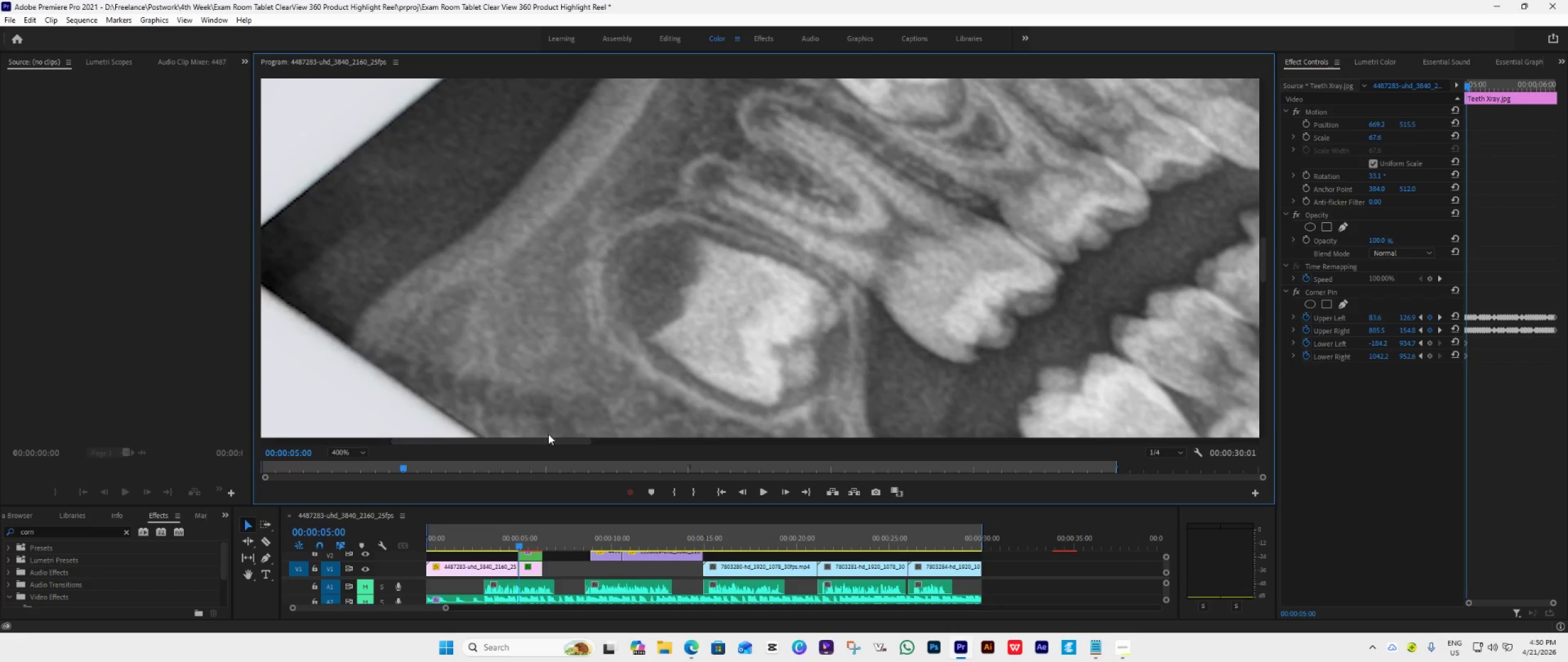 
left_click_drag(start_coordinate=[550, 439], to_coordinate=[509, 444])
 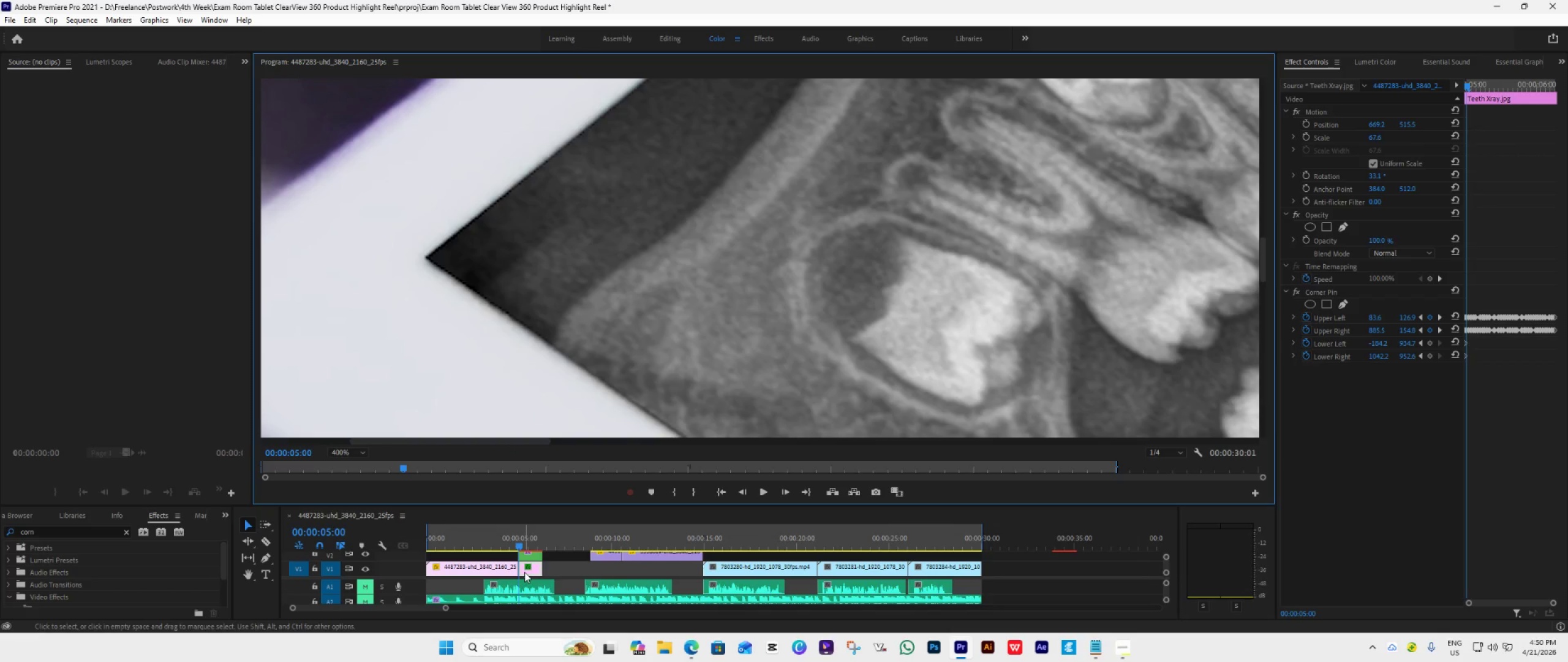 
left_click([529, 573])
 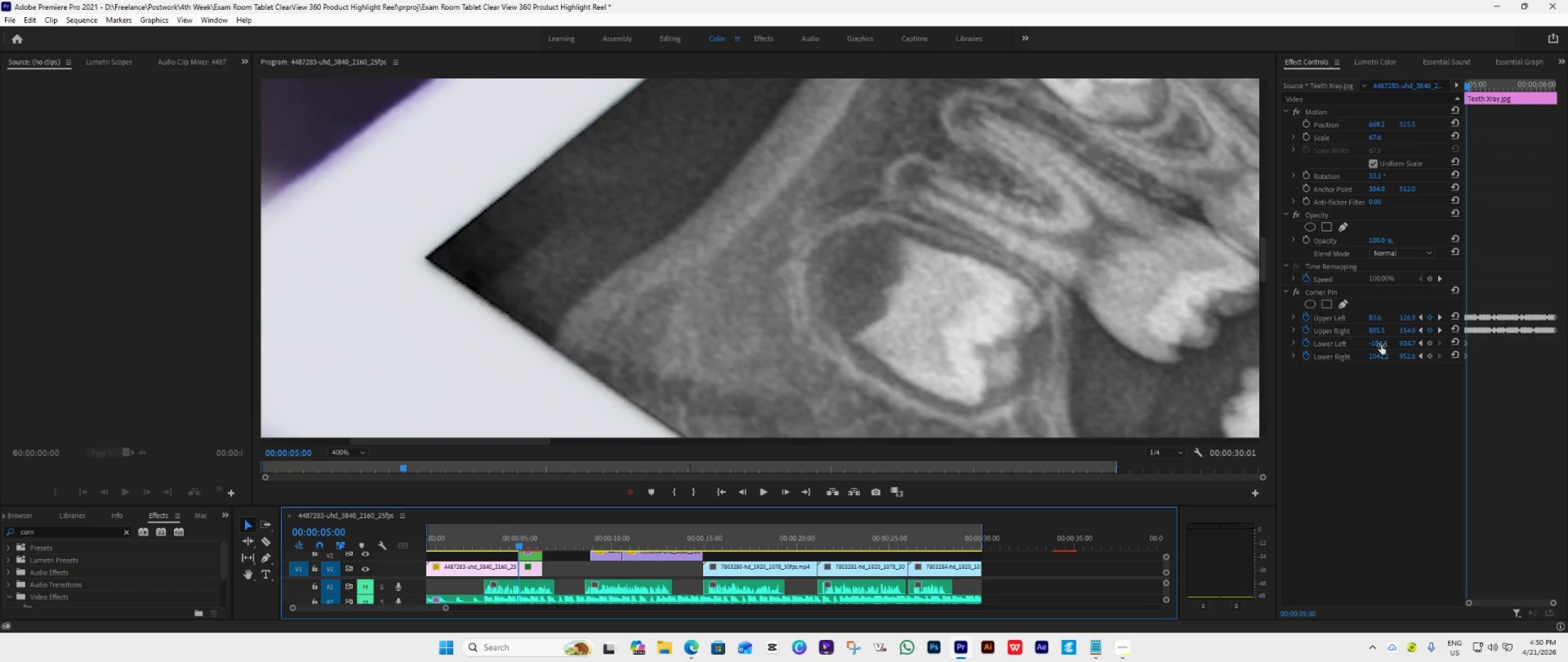 
double_click([1317, 291])
 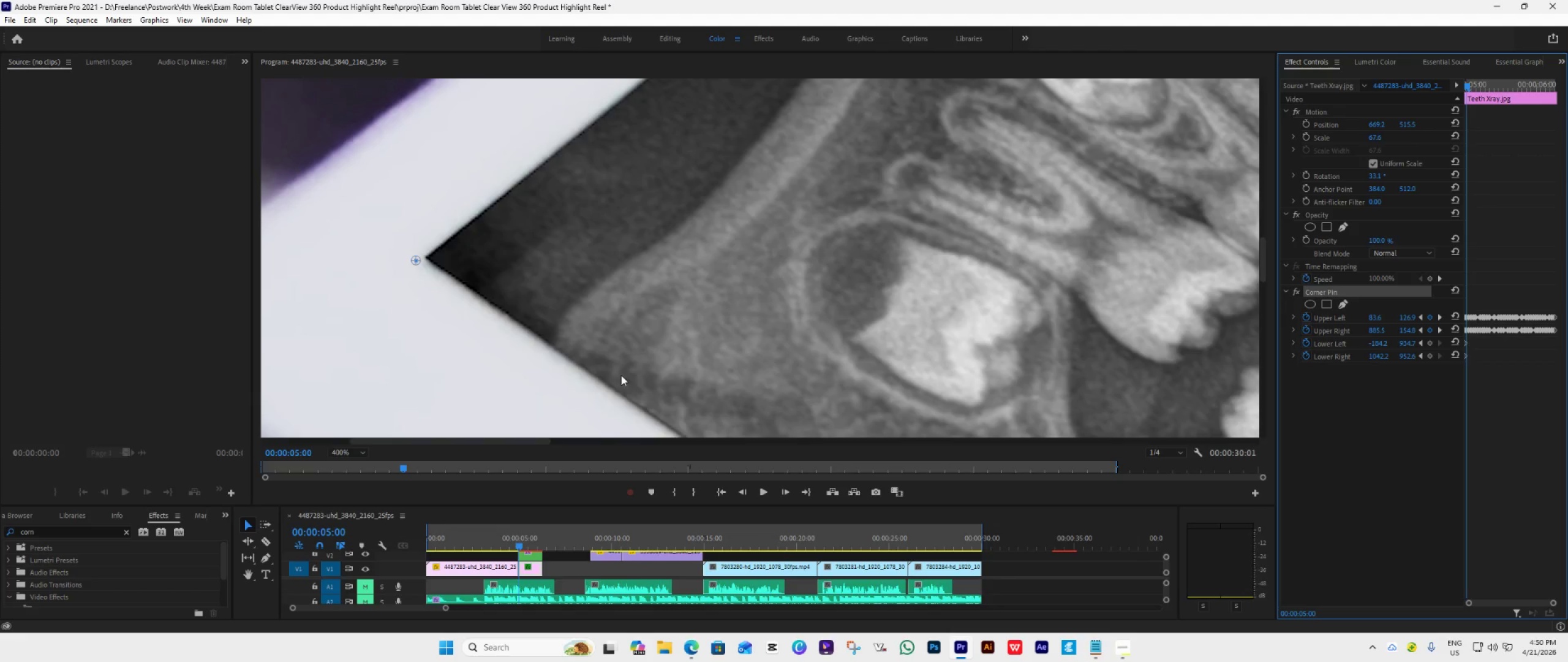 
left_click([742, 496])
 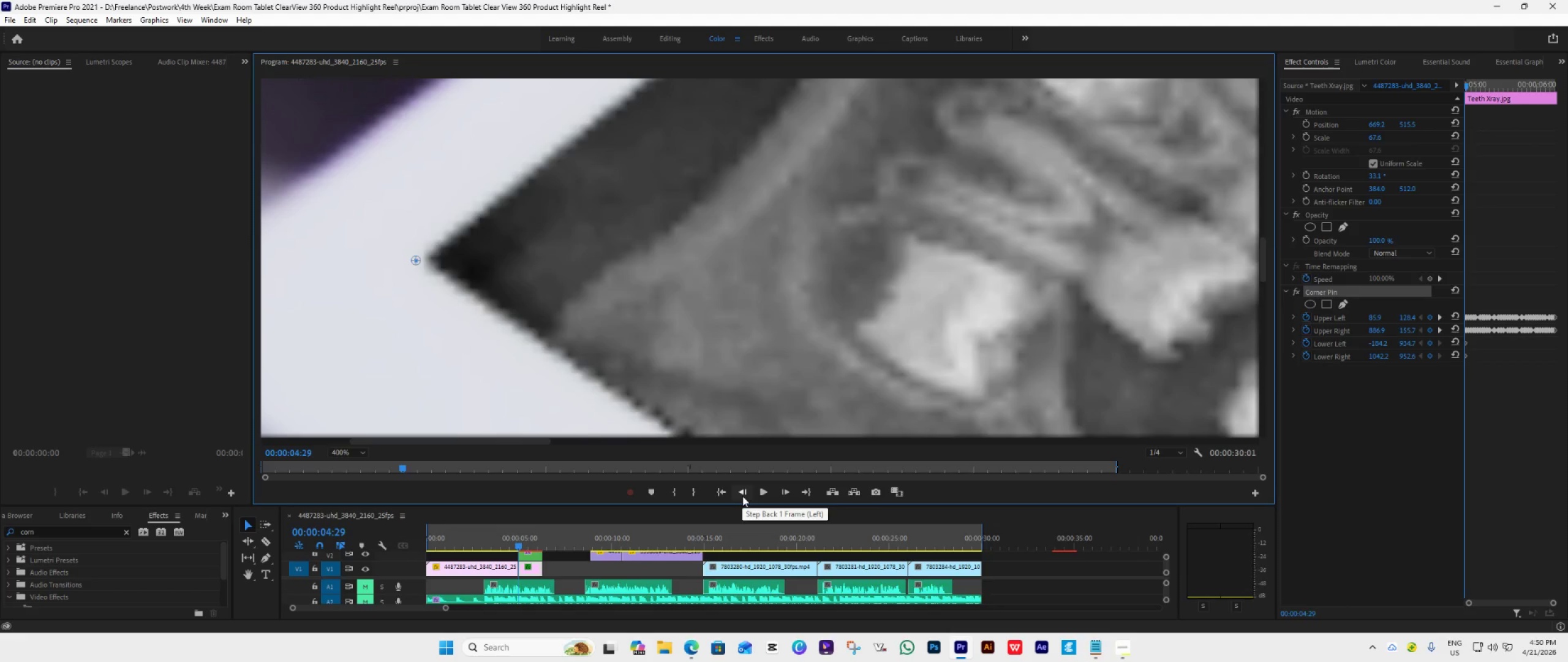 
double_click([742, 496])
 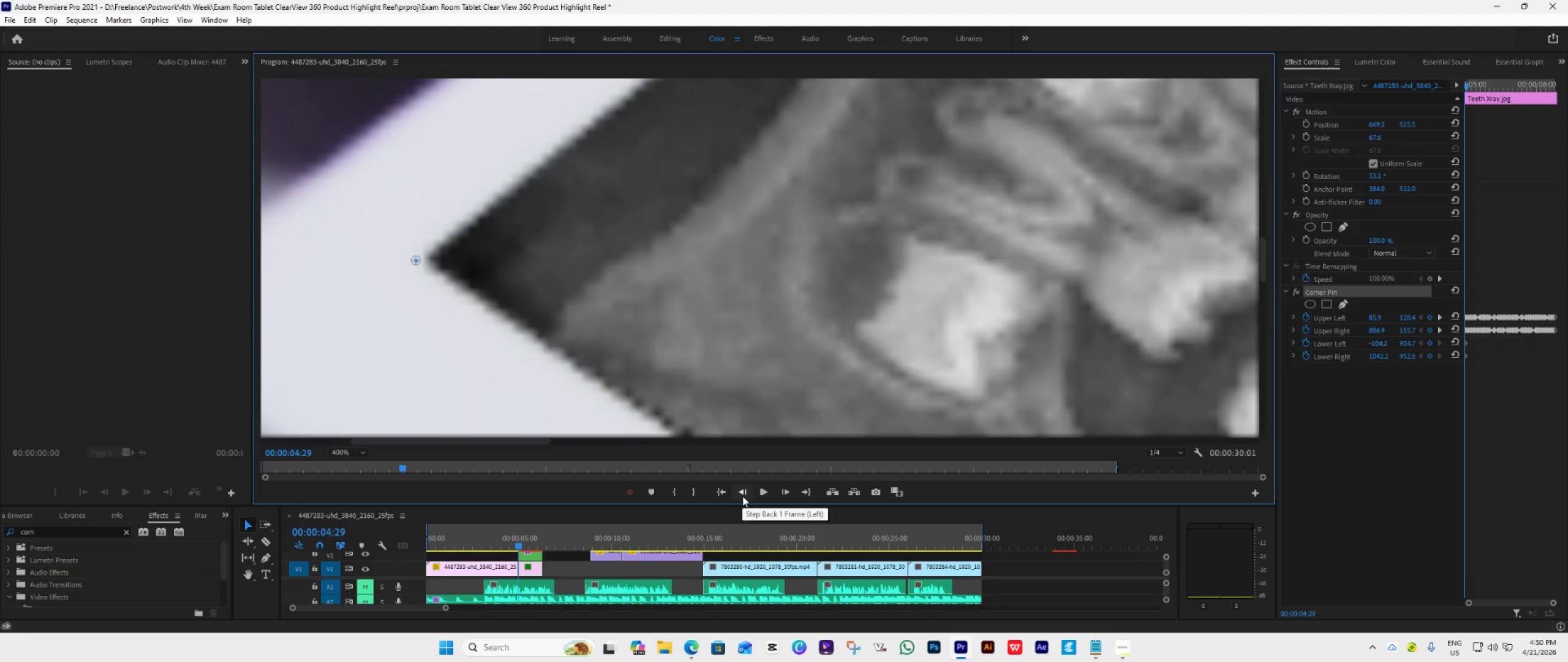 
triple_click([742, 496])
 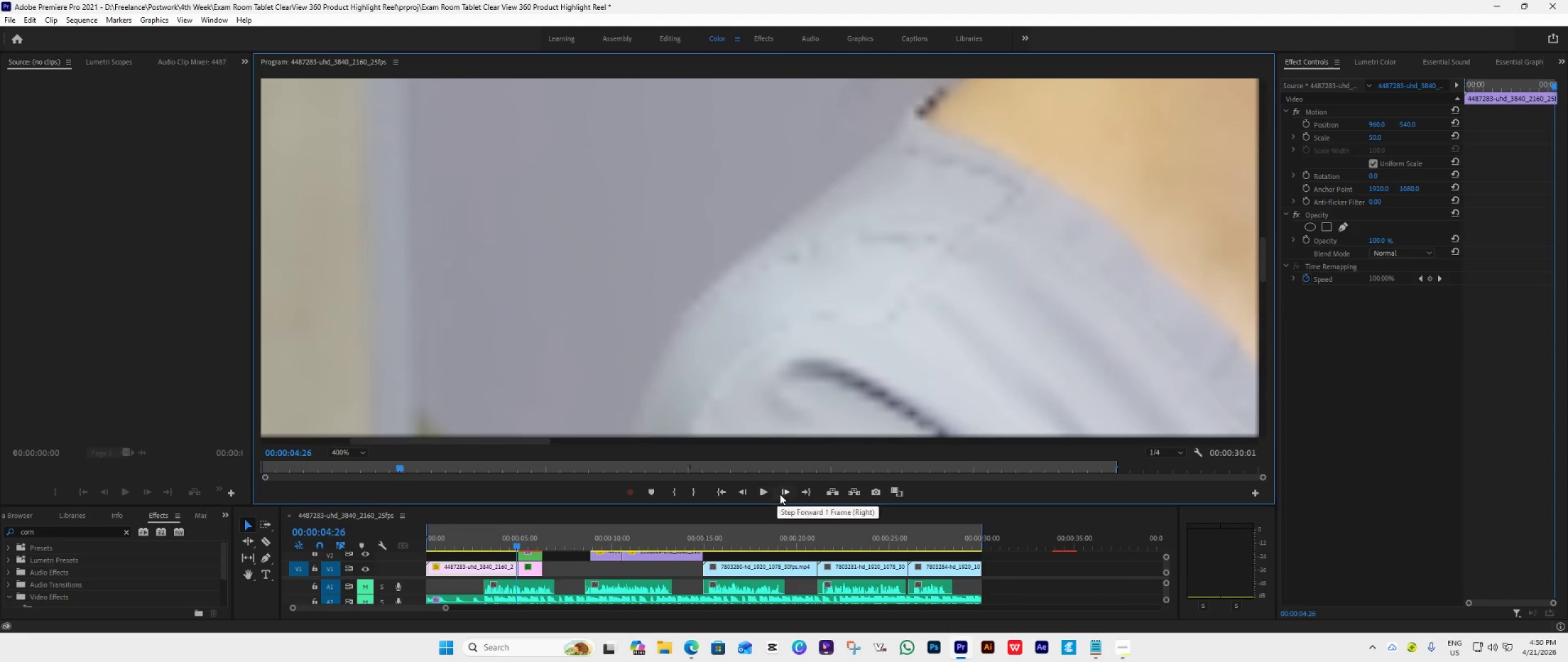 
left_click([782, 493])
 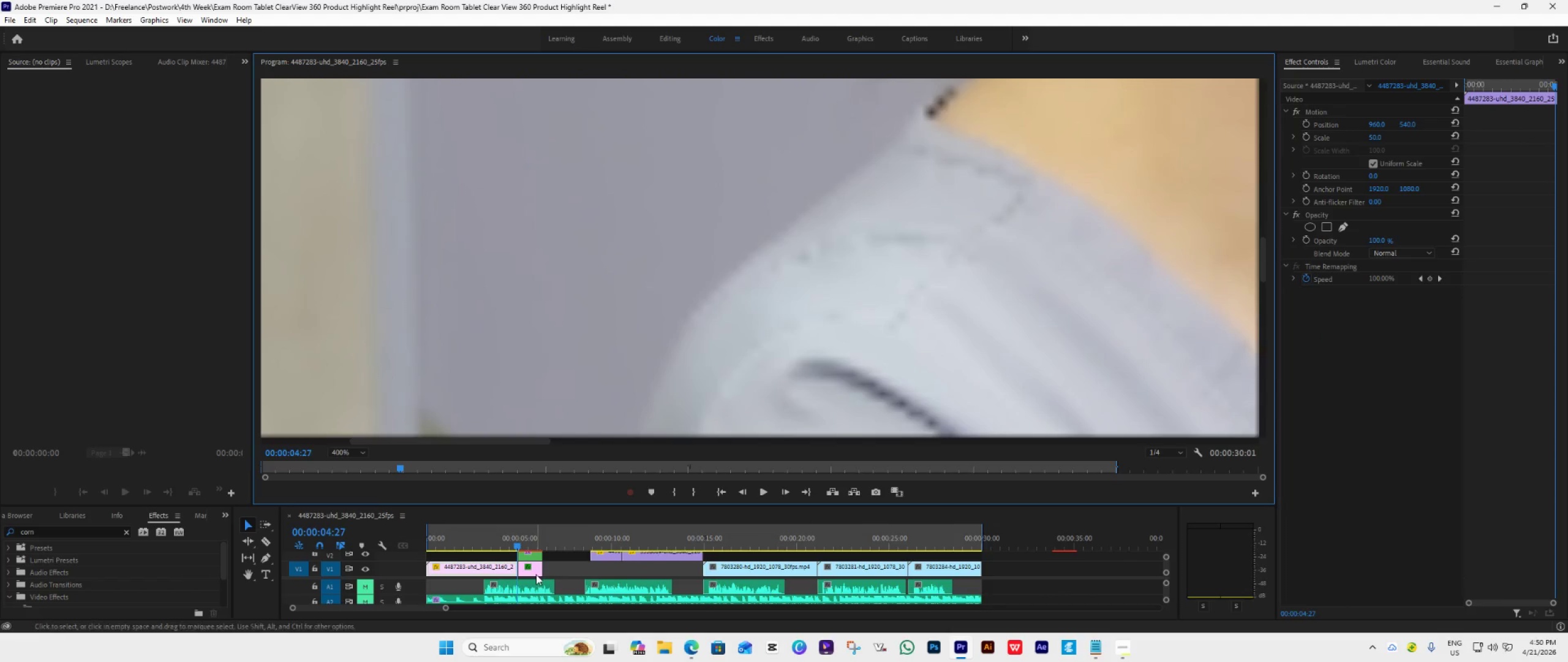 
double_click([537, 574])
 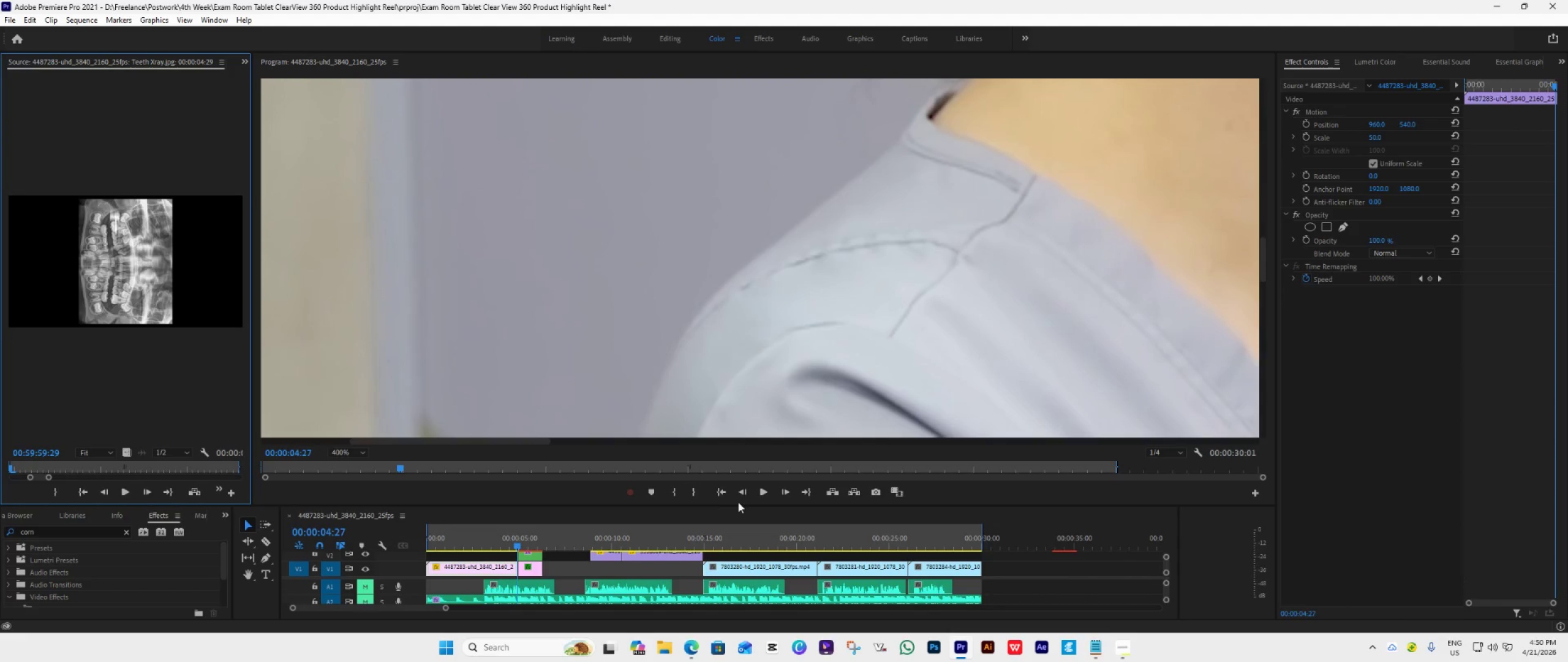 
left_click([786, 487])
 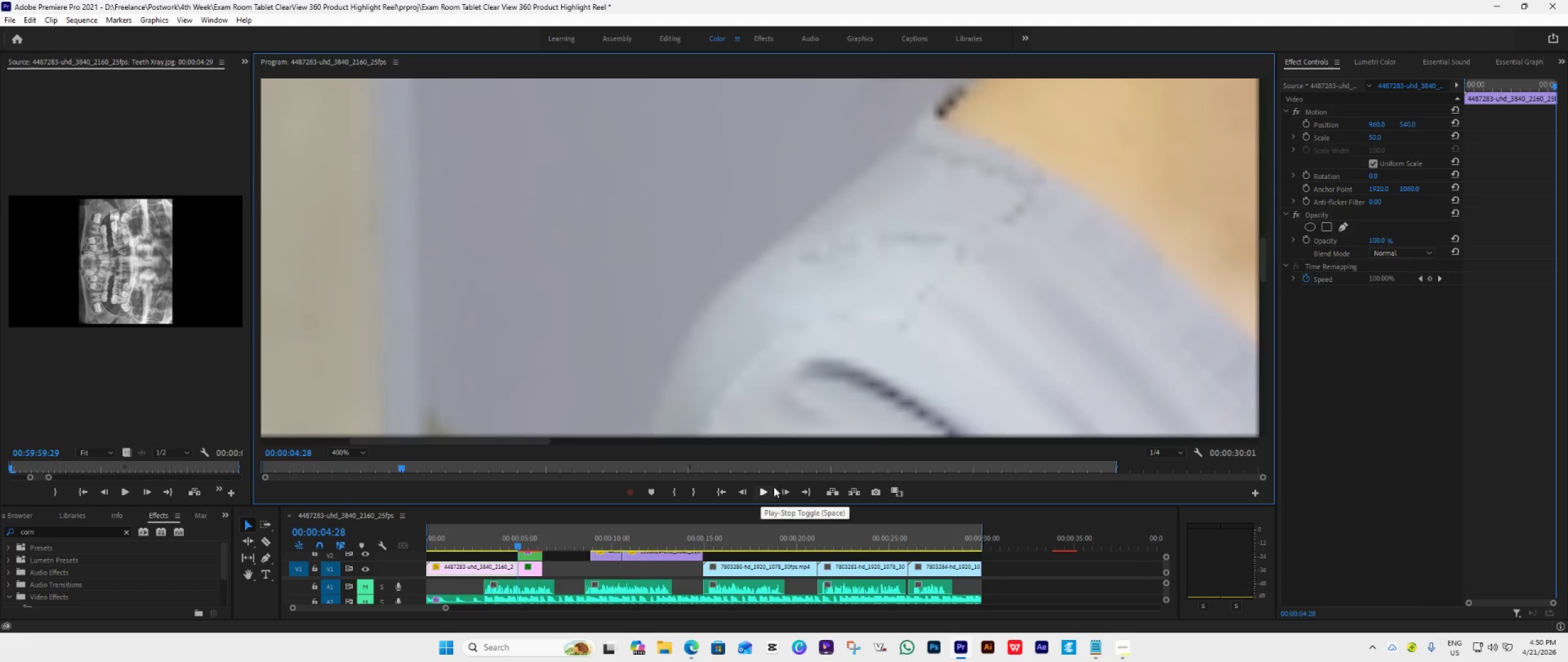 
left_click([782, 490])
 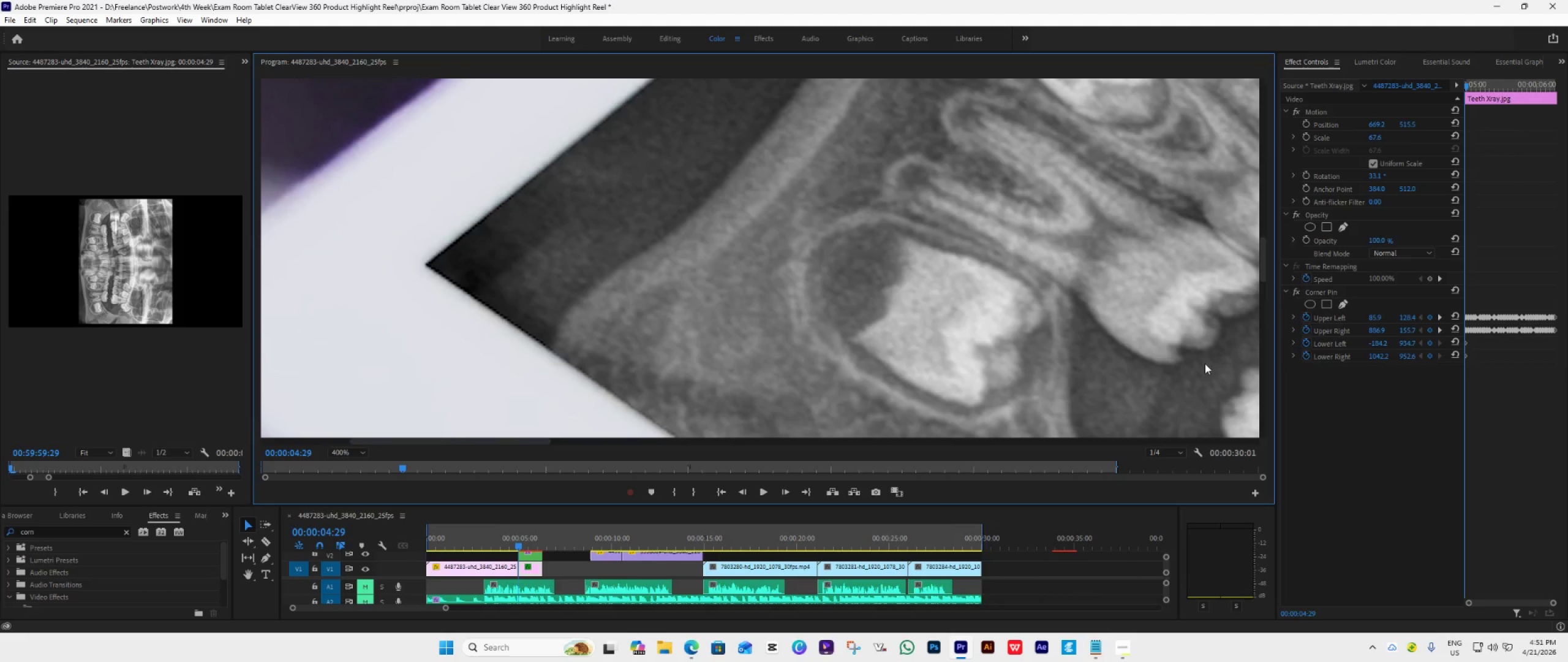 
left_click([1316, 287])
 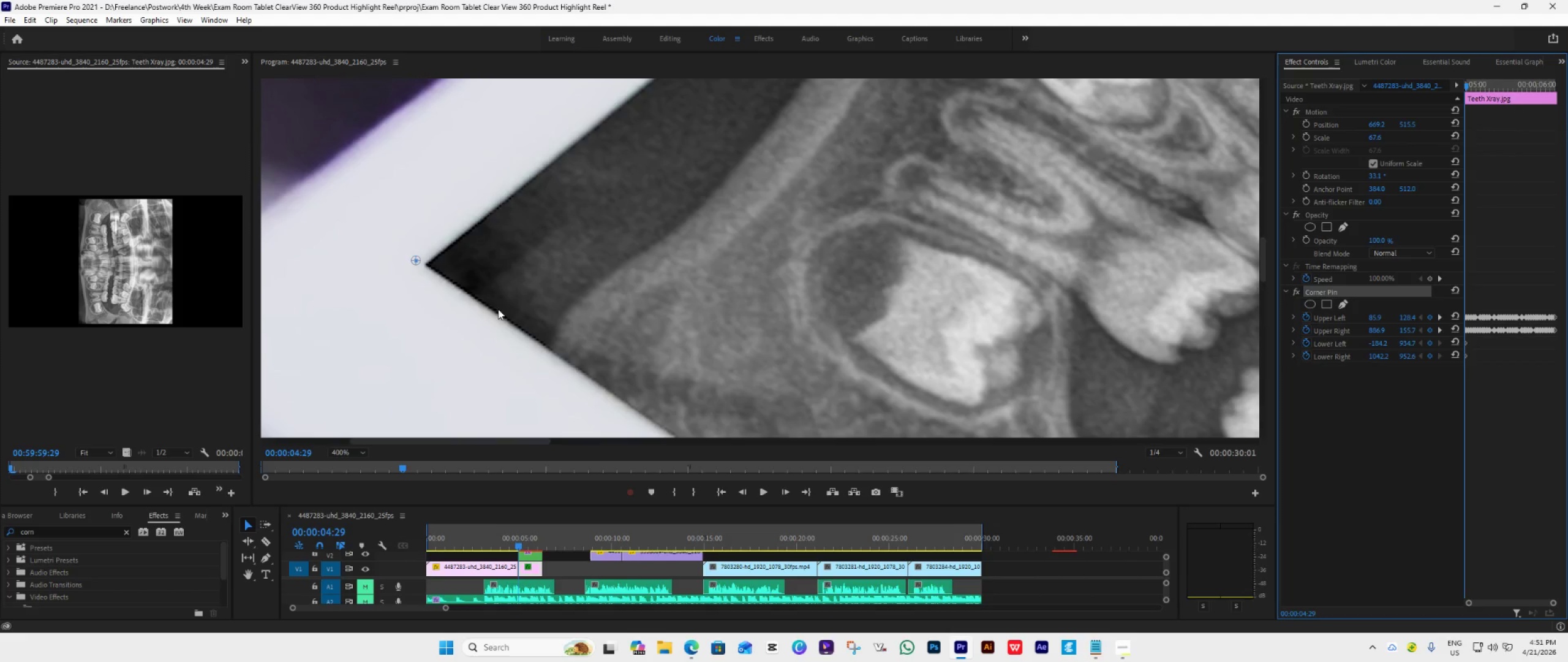 
wait(5.0)
 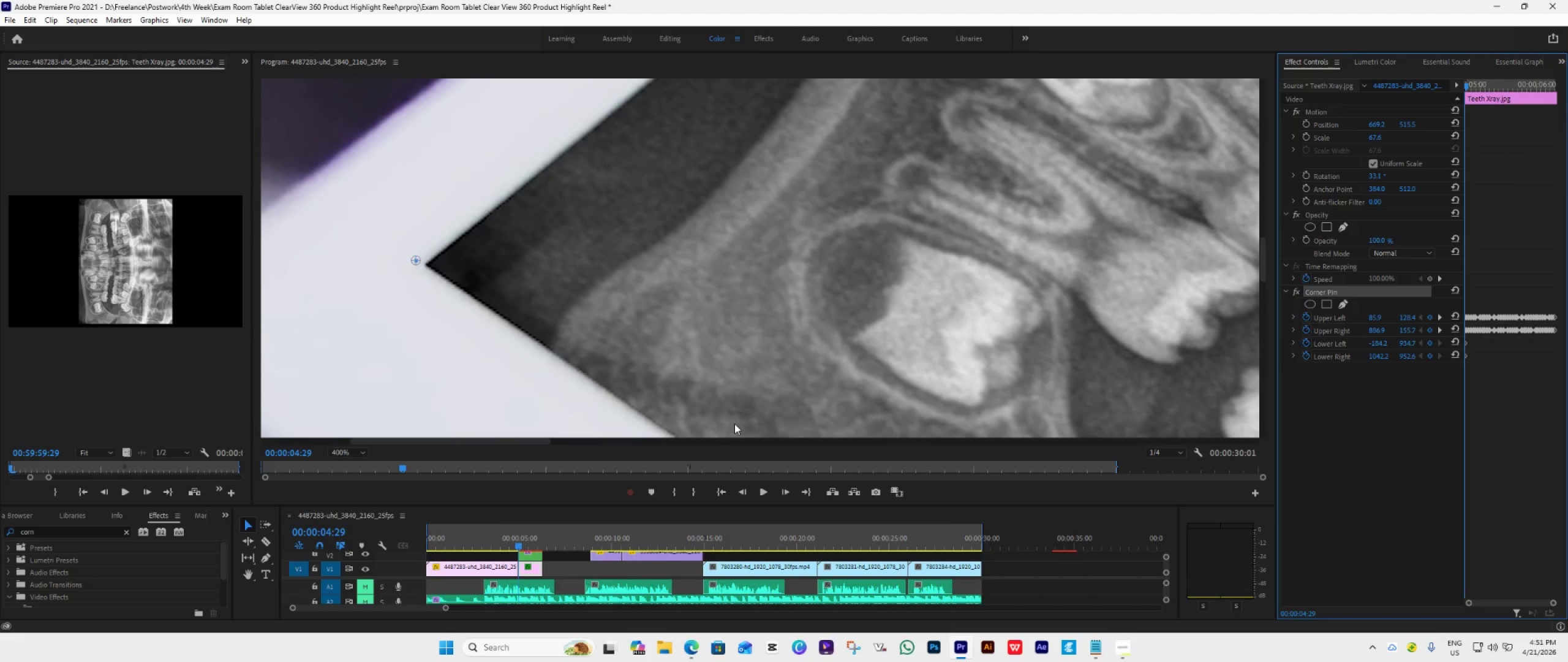 
left_click_drag(start_coordinate=[417, 261], to_coordinate=[421, 264])
 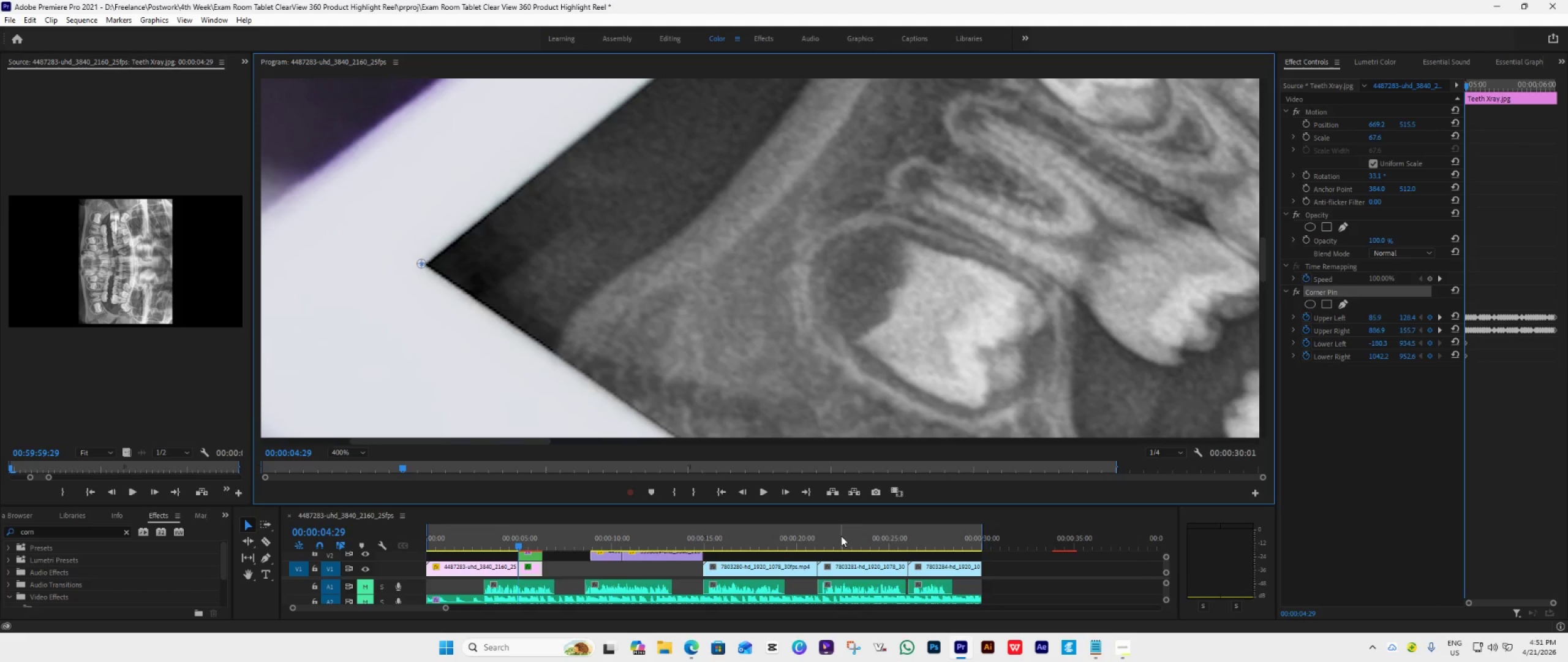 
left_click([787, 492])
 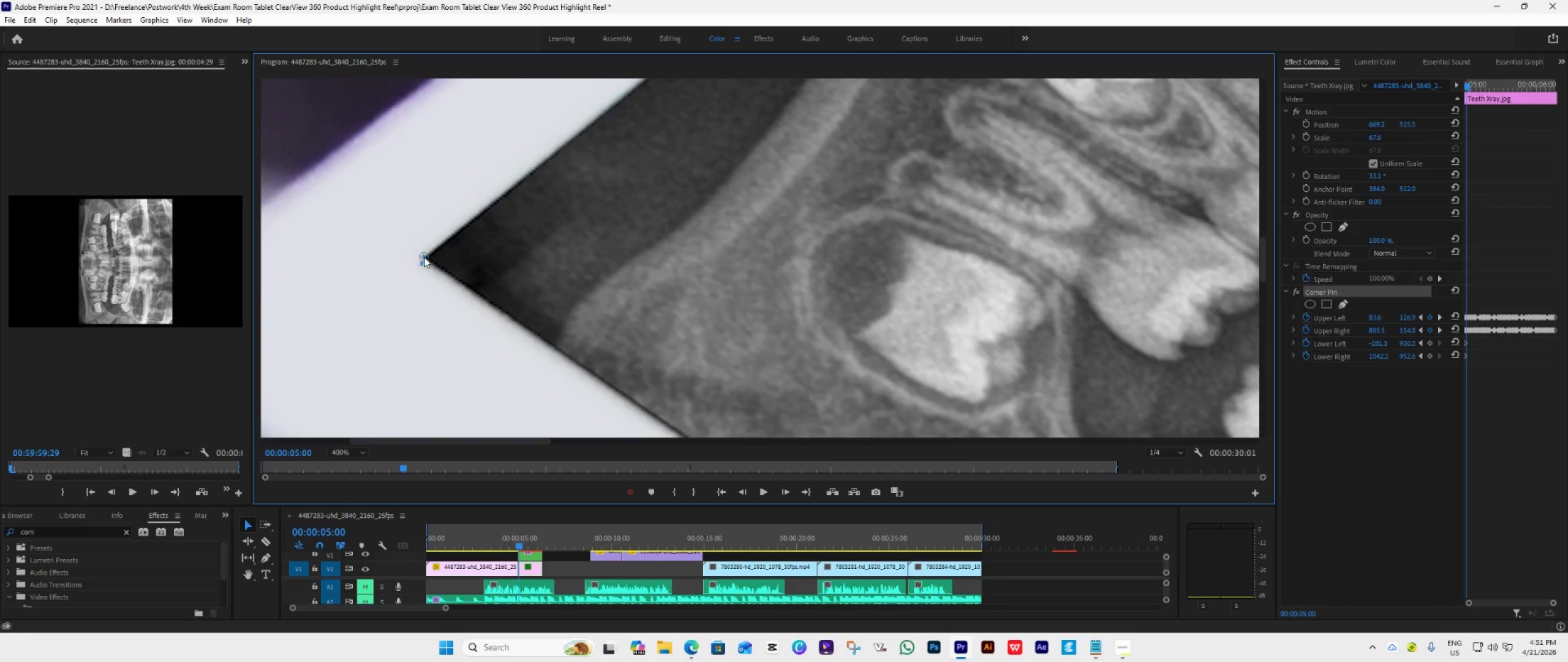 
left_click([421, 258])
 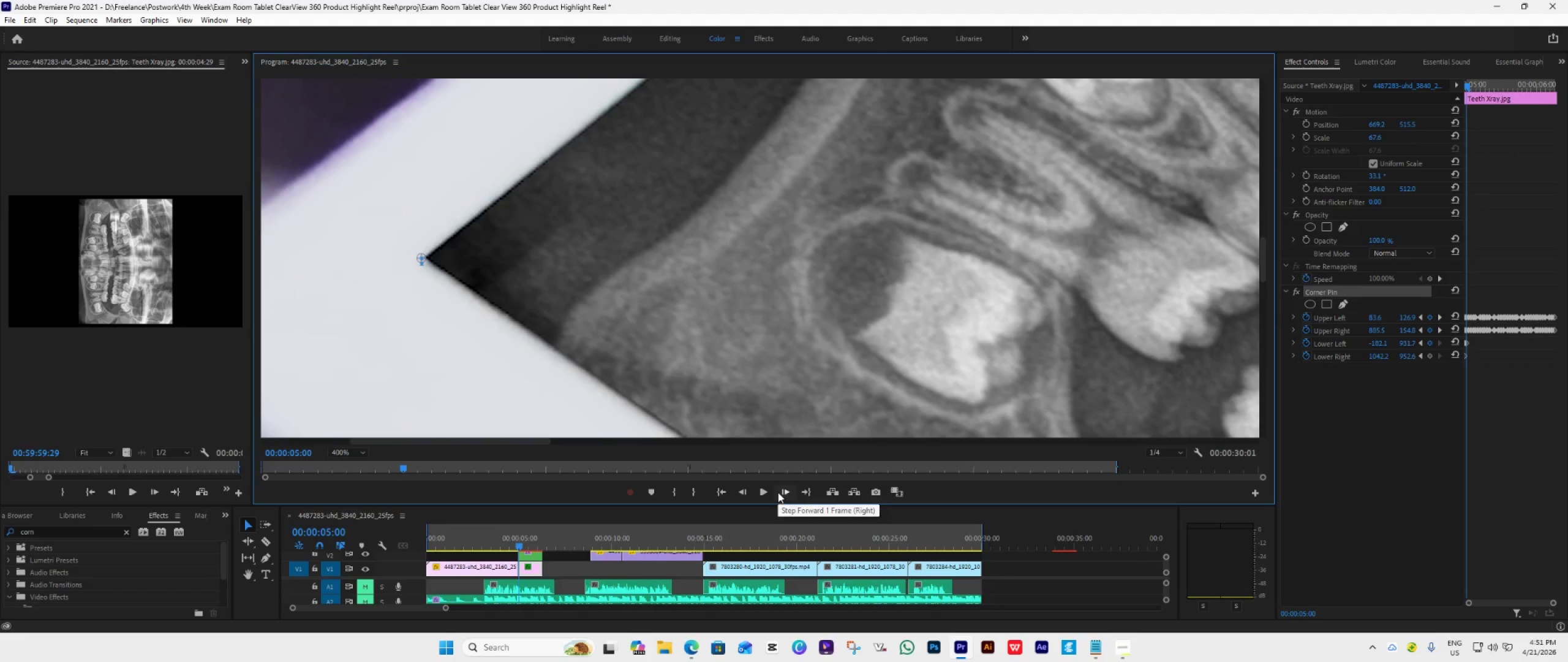 
left_click([783, 492])
 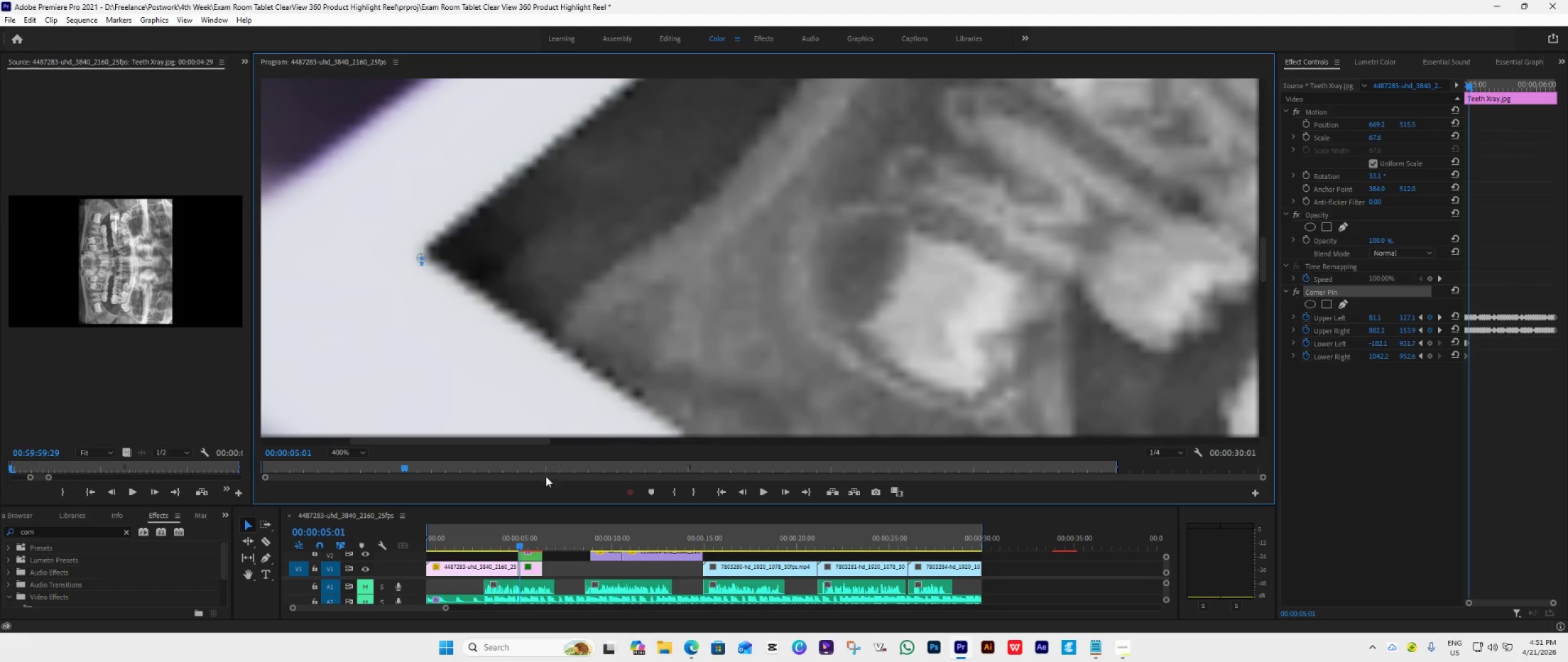 
left_click_drag(start_coordinate=[517, 439], to_coordinate=[503, 445])
 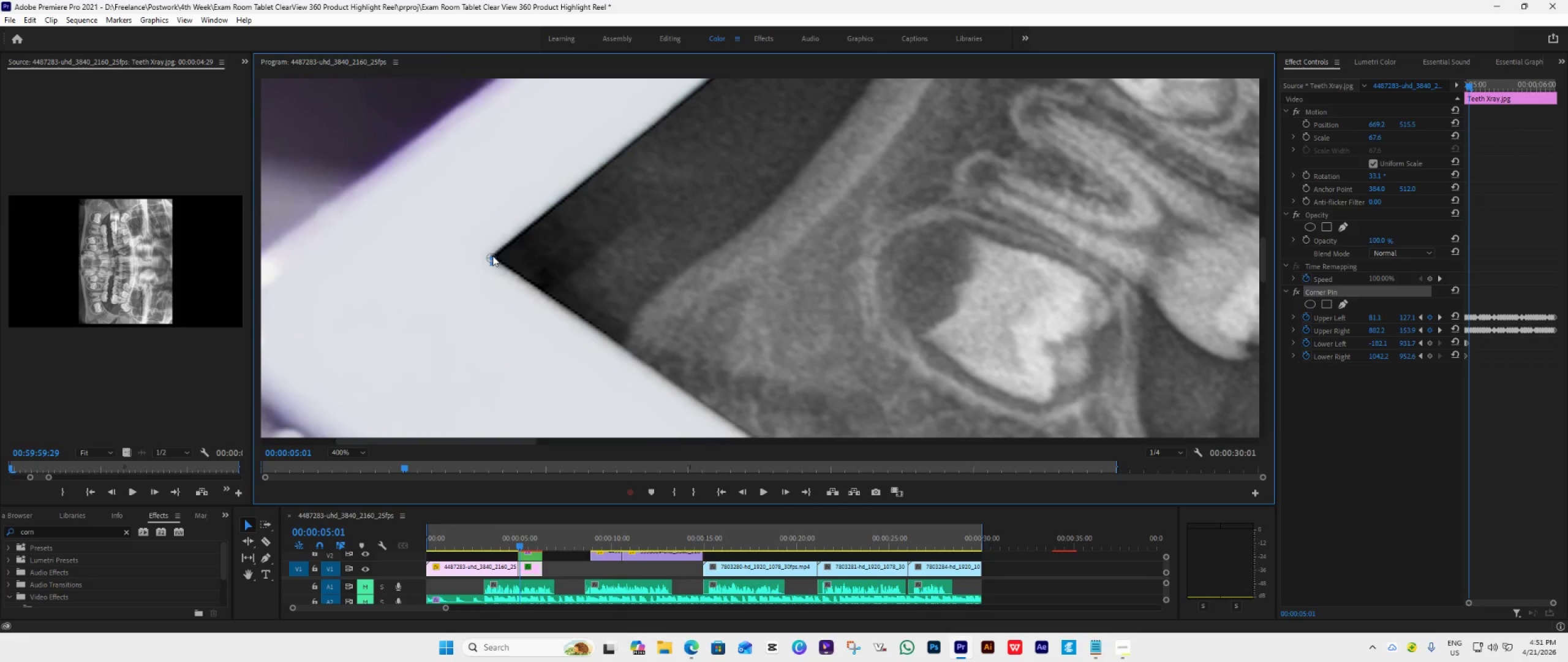 
left_click_drag(start_coordinate=[492, 254], to_coordinate=[488, 258])
 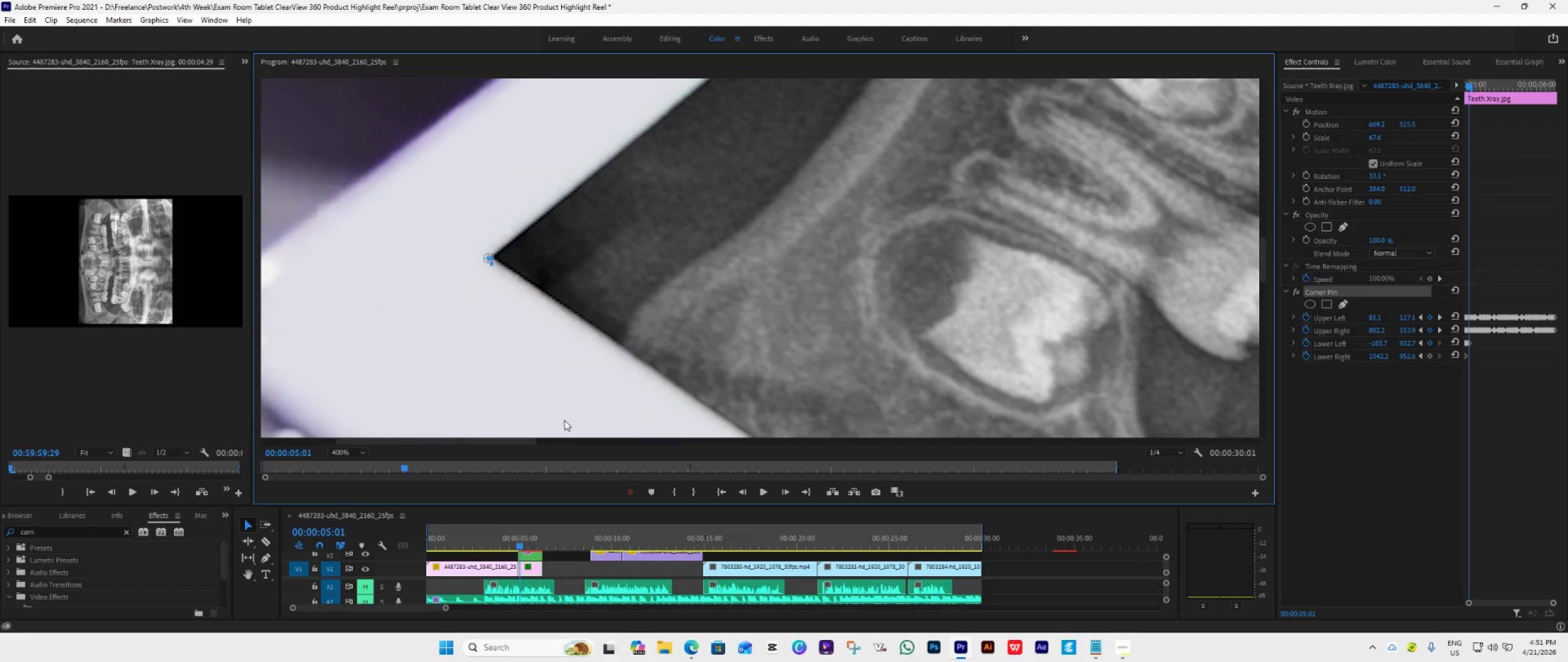 
hold_key(key=ControlLeft, duration=1.46)
 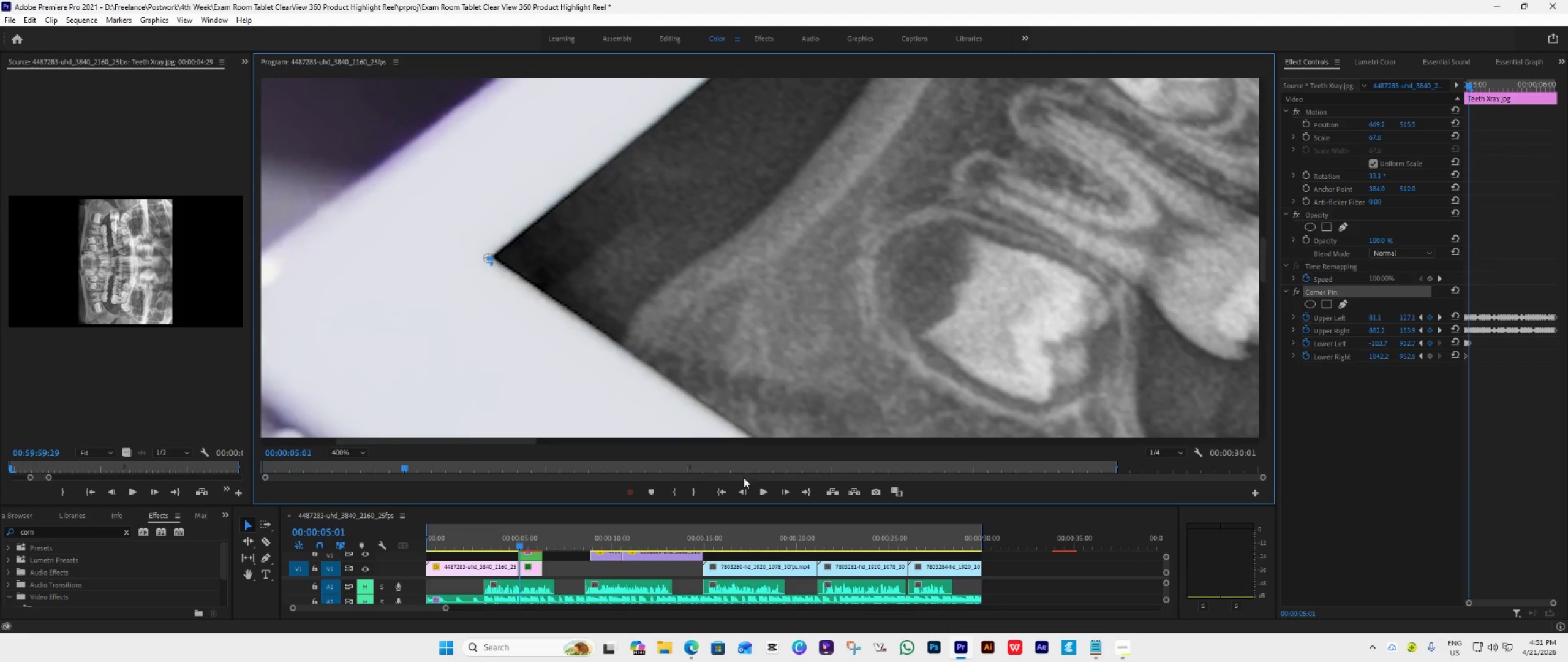 
hold_key(key=Z, duration=0.38)
 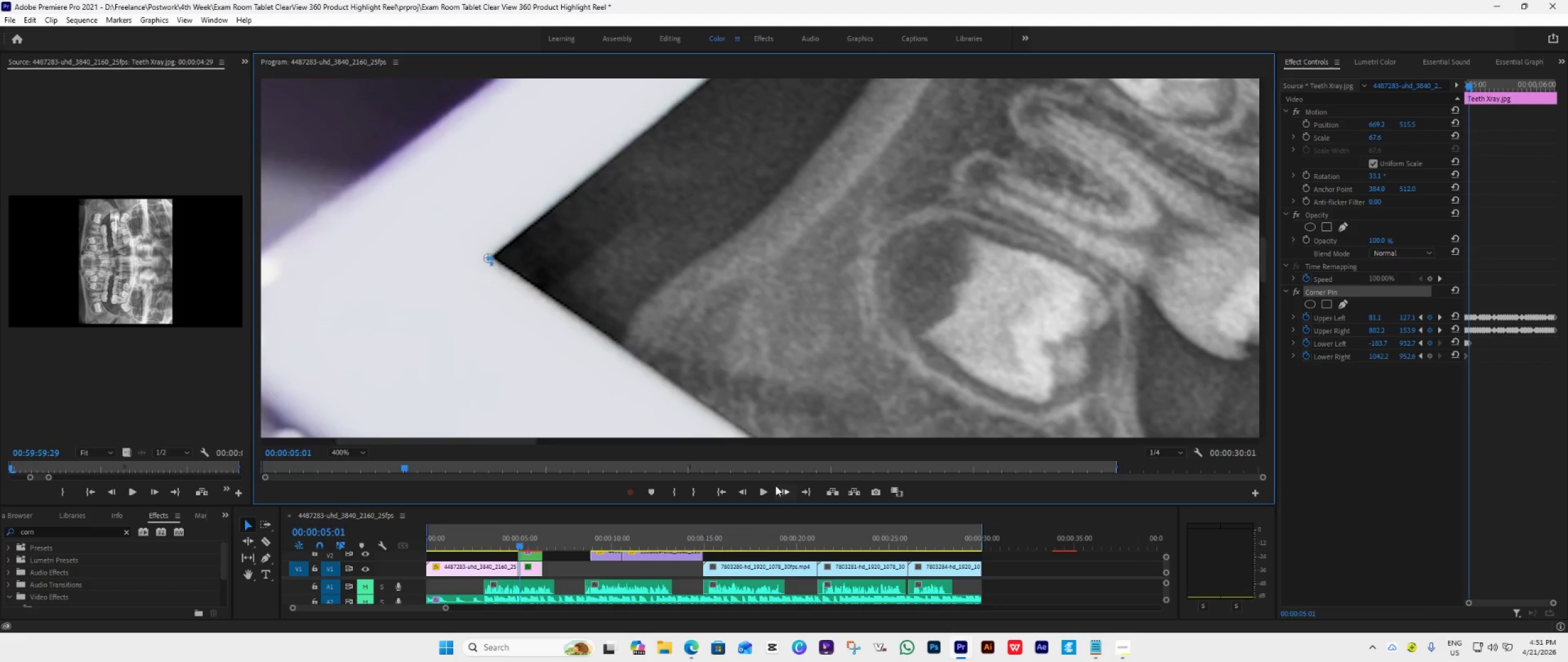 
left_click([785, 489])
 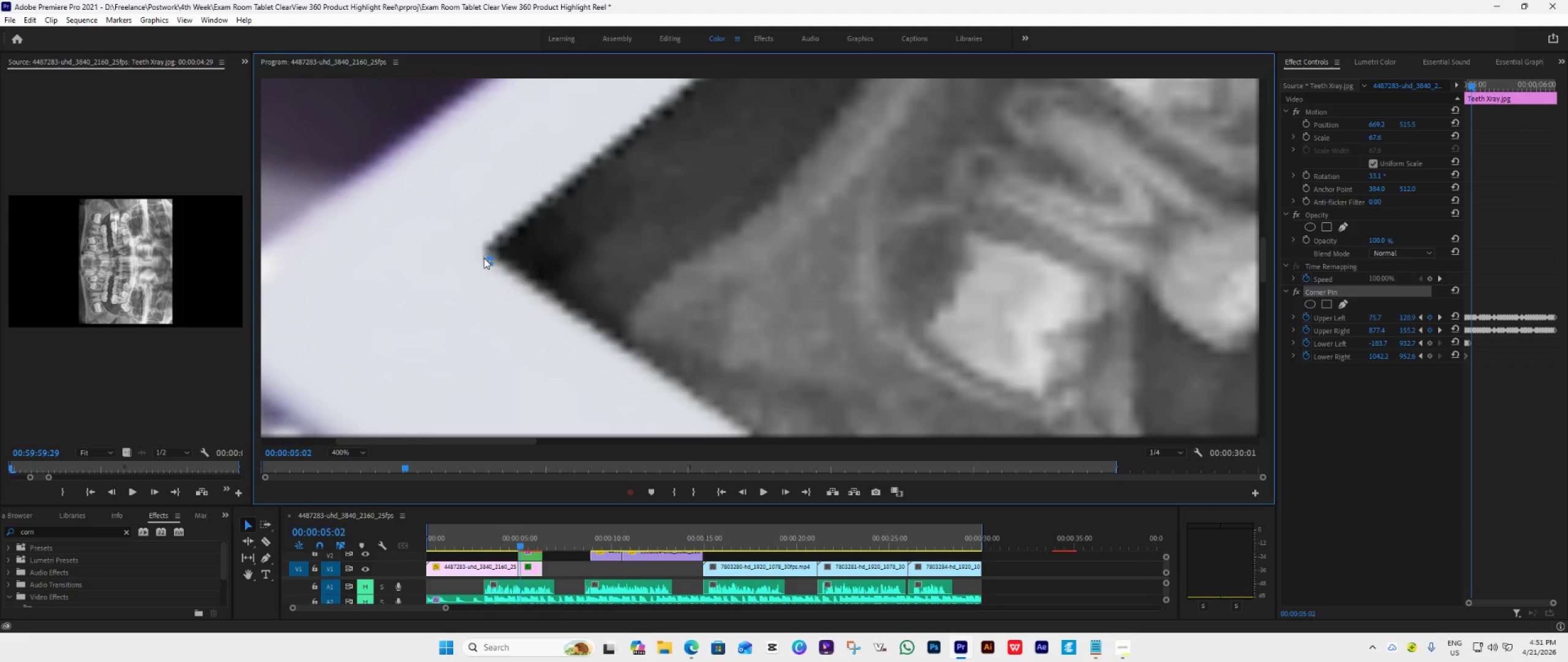 
left_click_drag(start_coordinate=[484, 258], to_coordinate=[484, 255])
 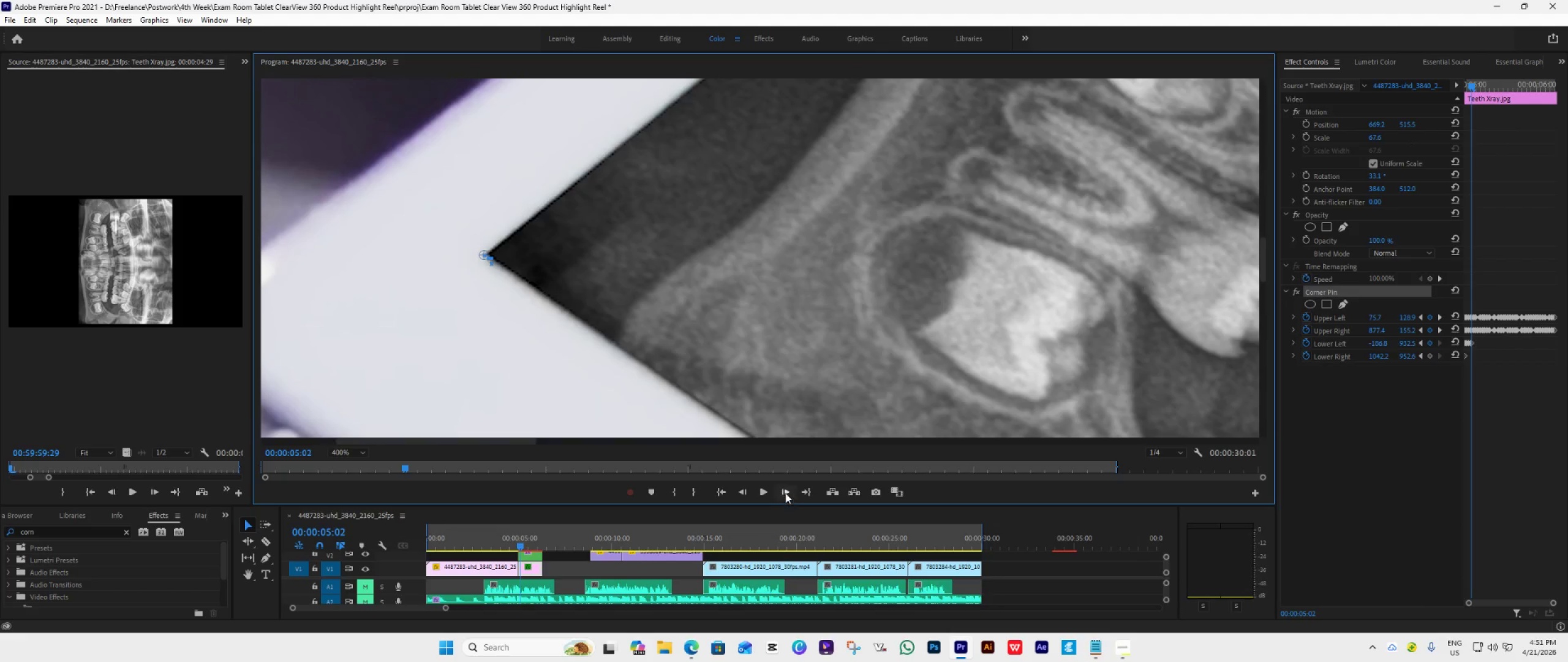 
left_click([786, 493])
 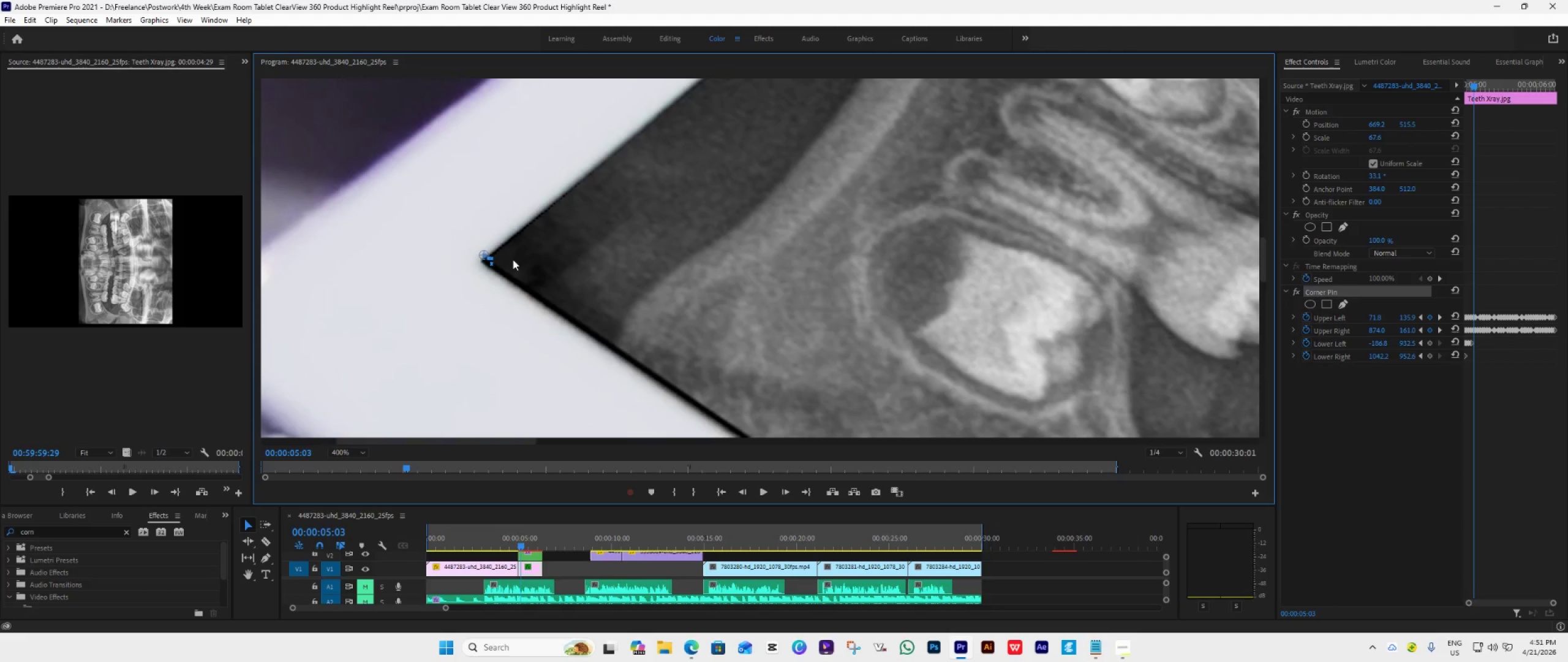 
left_click_drag(start_coordinate=[479, 254], to_coordinate=[478, 262])
 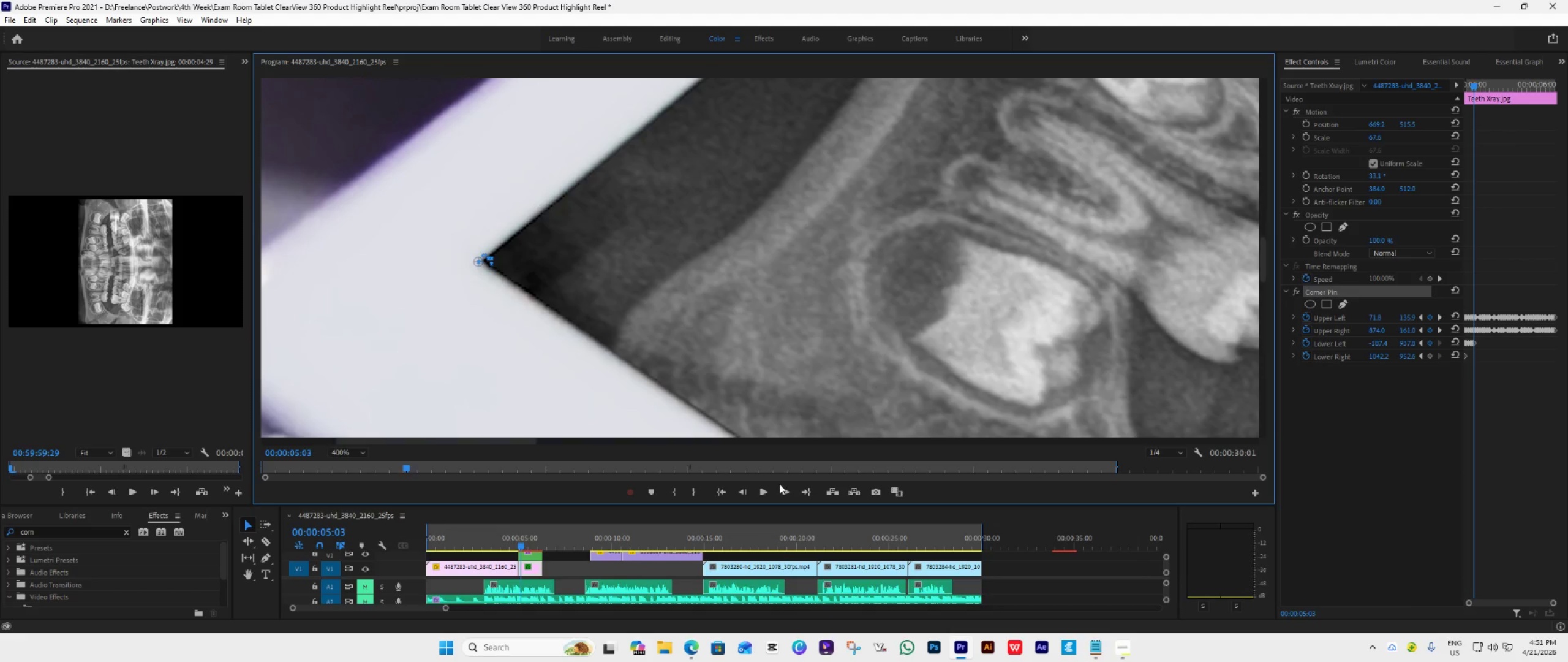 
left_click([782, 490])
 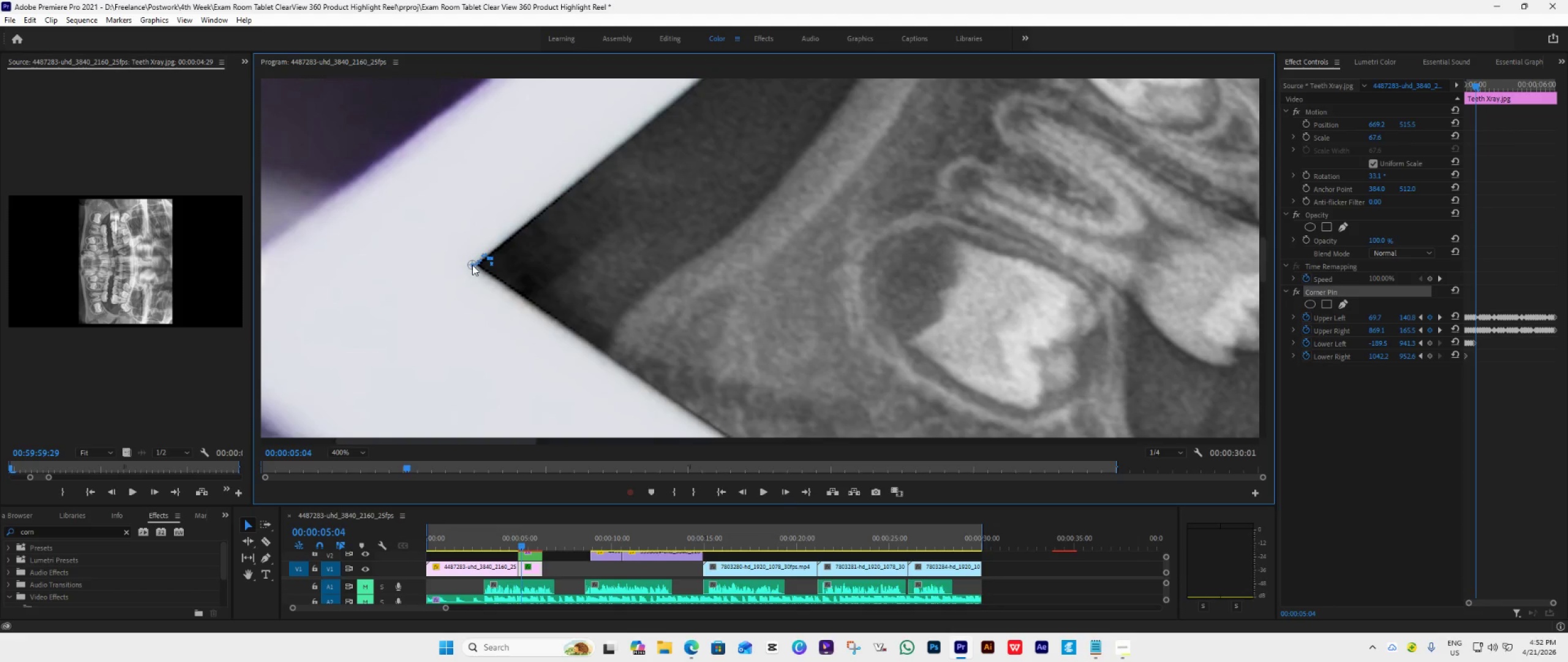 
wait(6.79)
 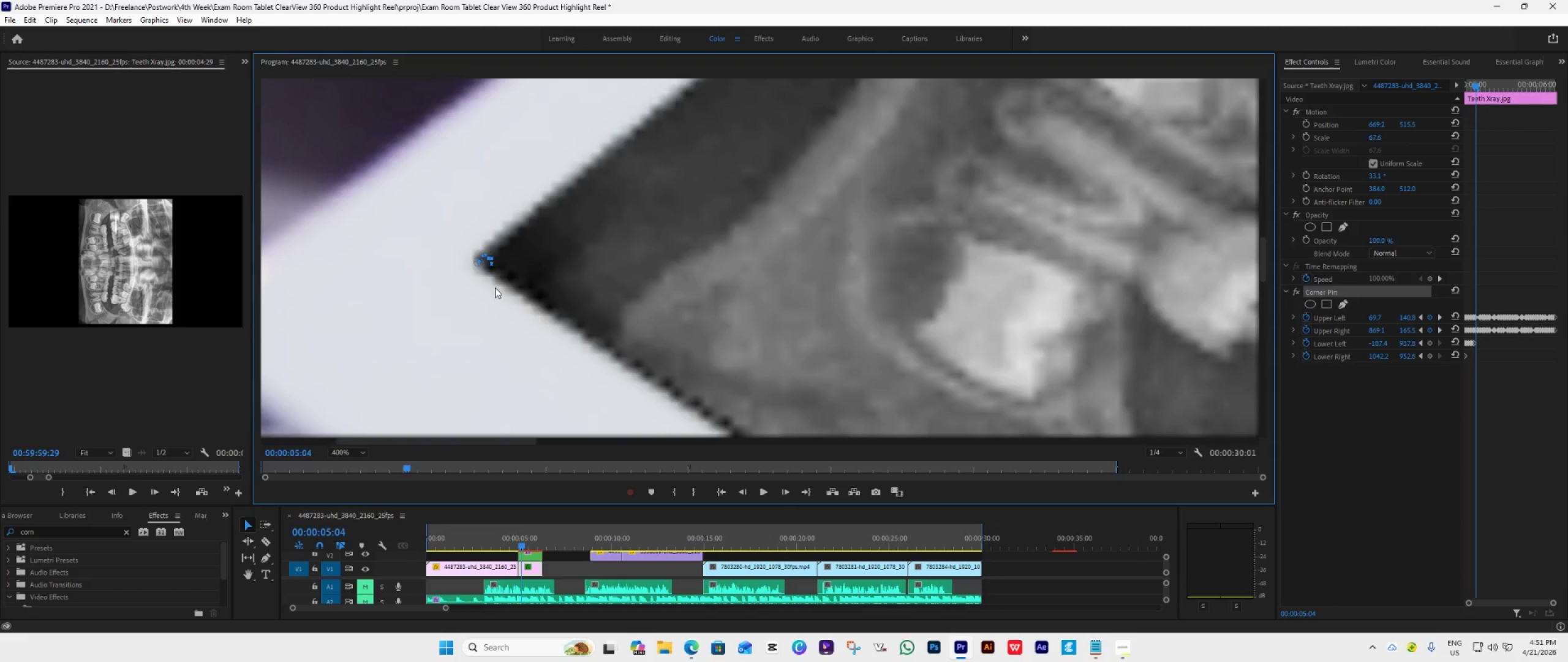 
left_click([785, 490])
 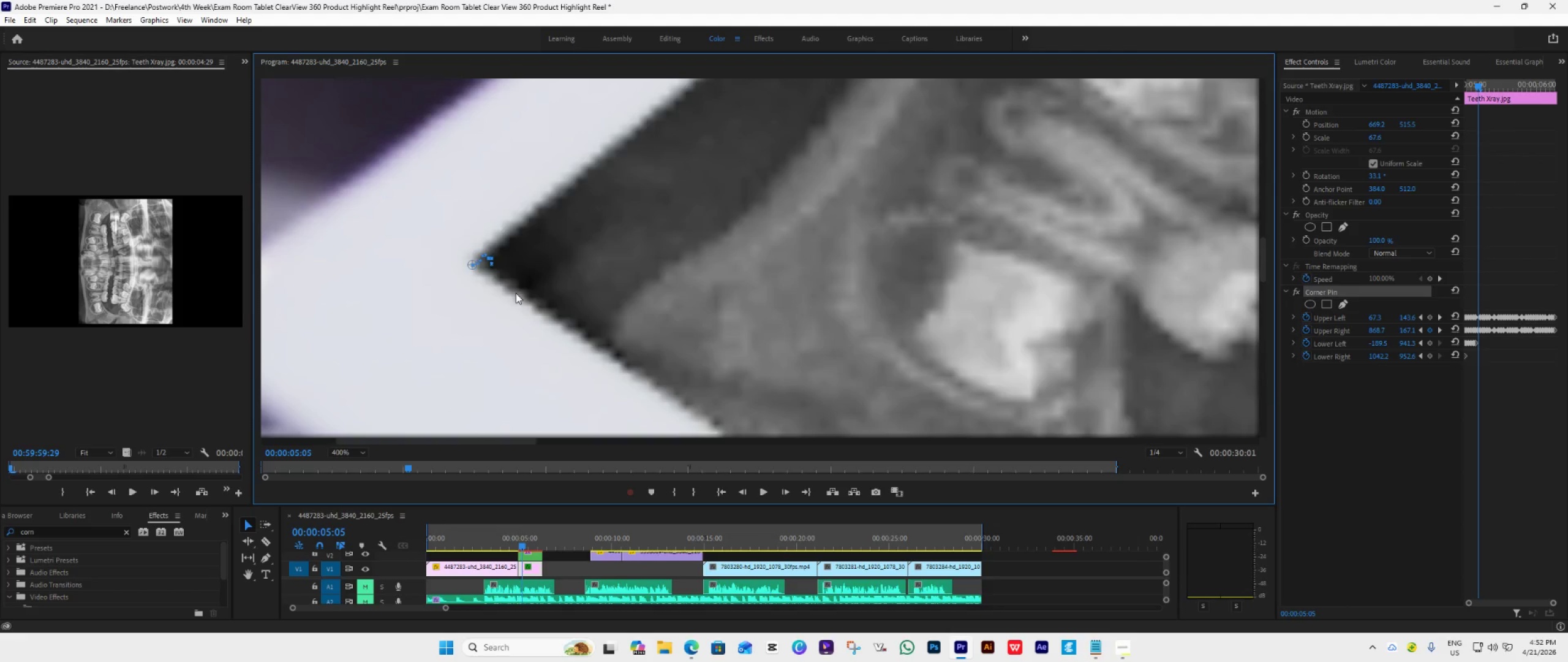 
key(Control+S)
 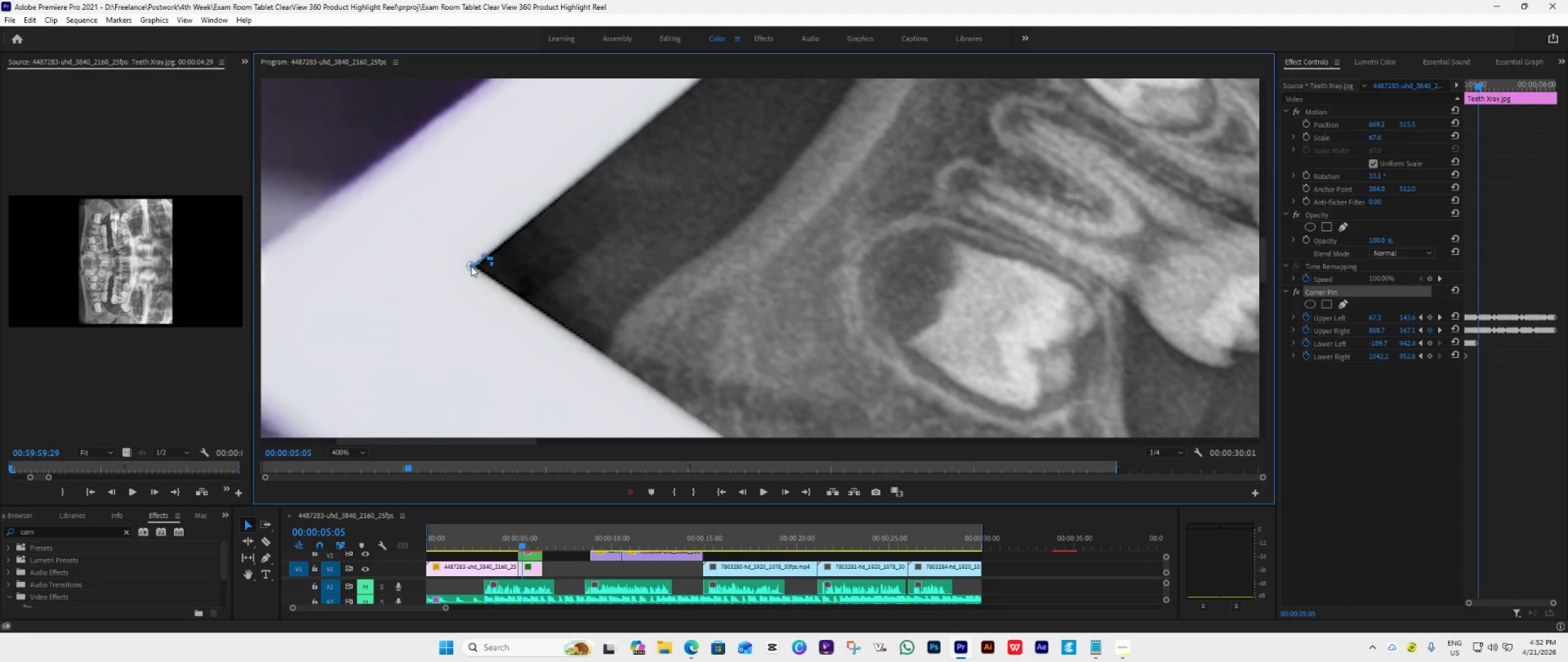 
wait(10.39)
 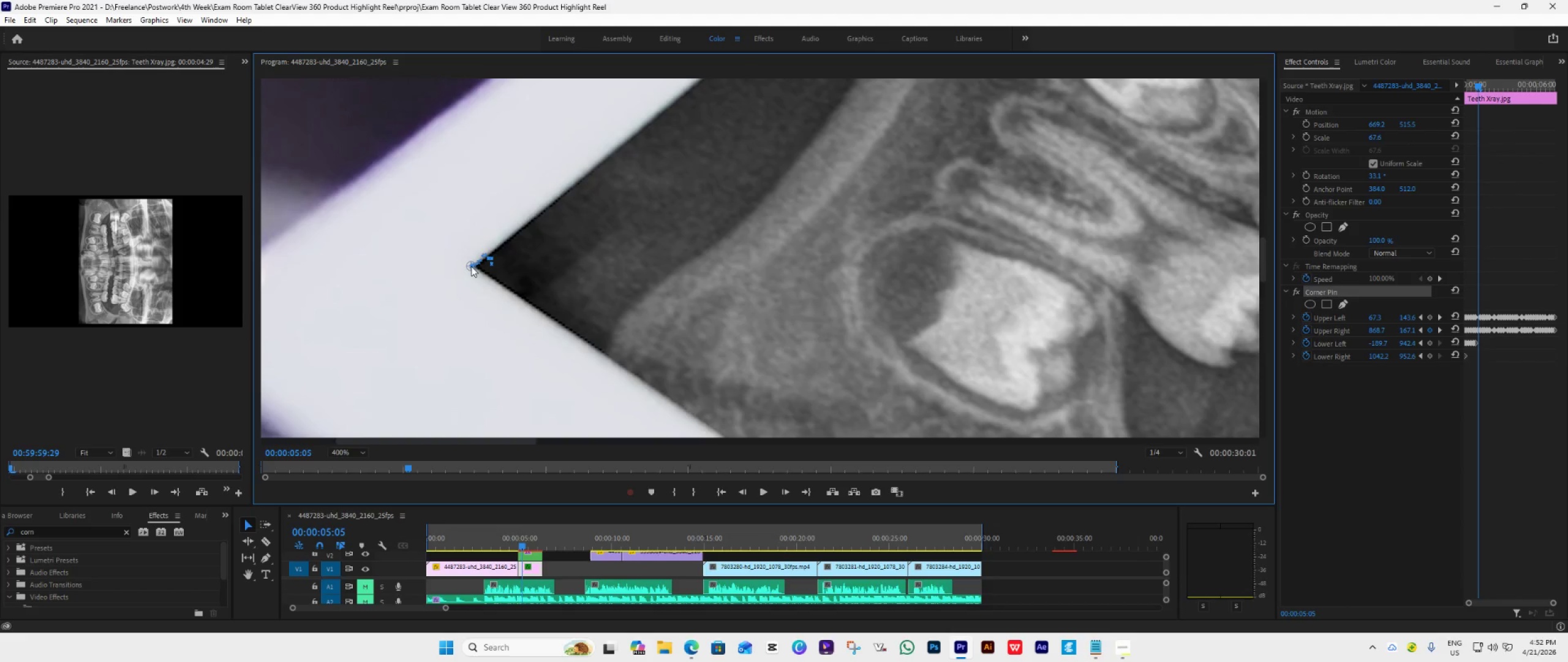 
left_click([783, 494])
 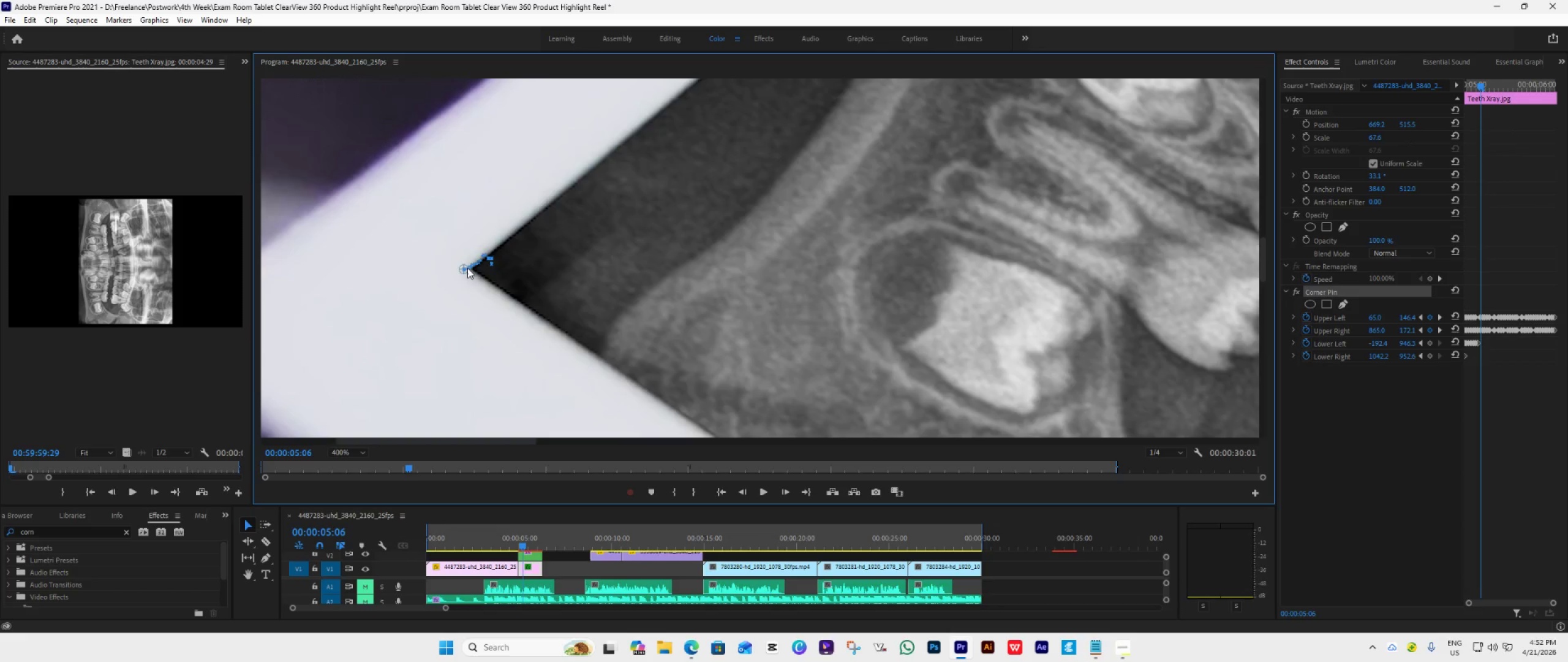 
wait(11.39)
 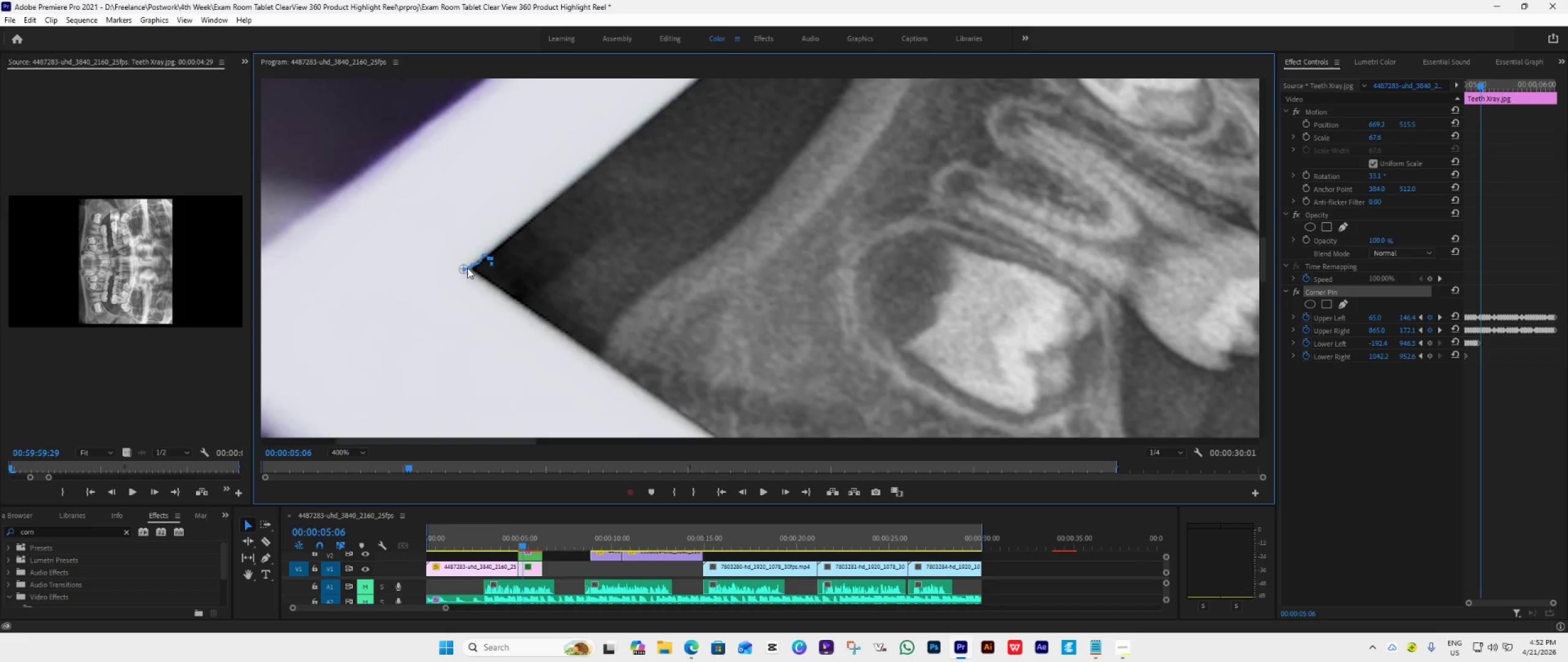 
left_click([790, 495])
 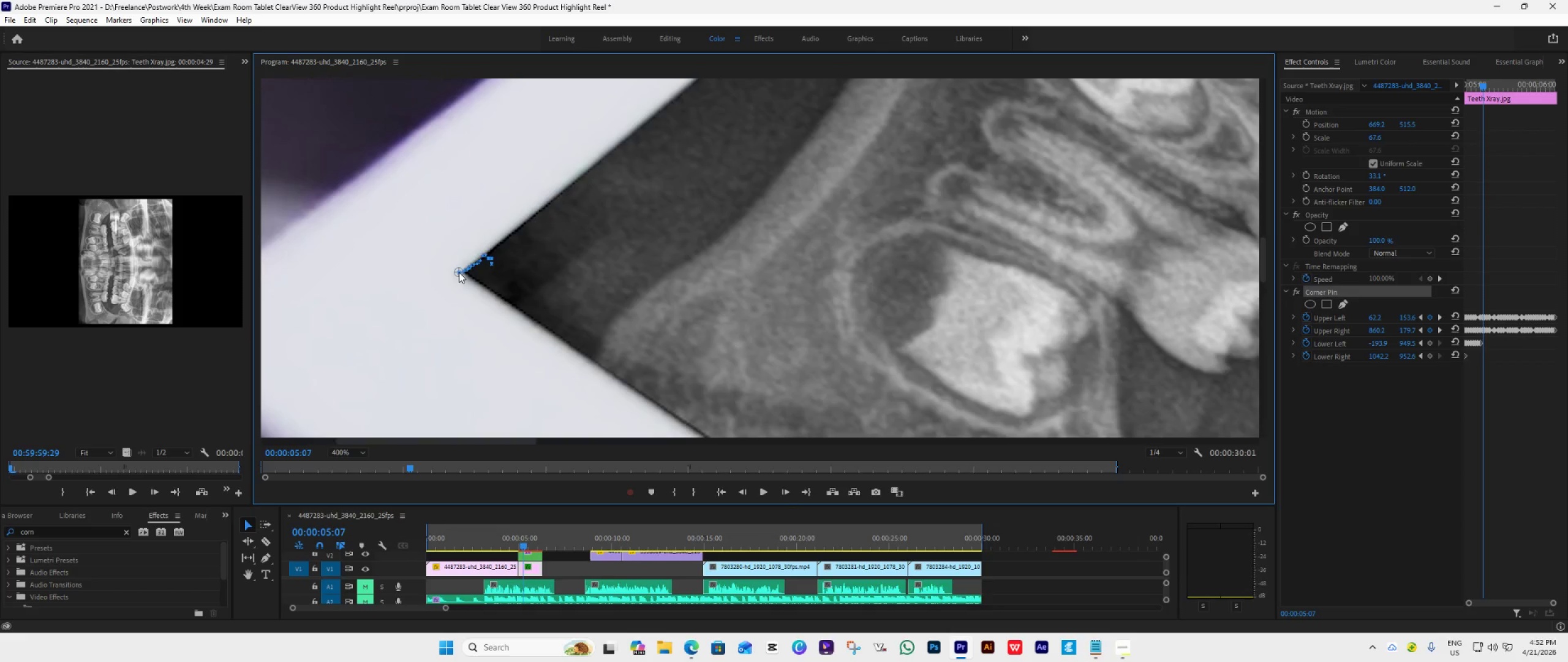 
wait(9.4)
 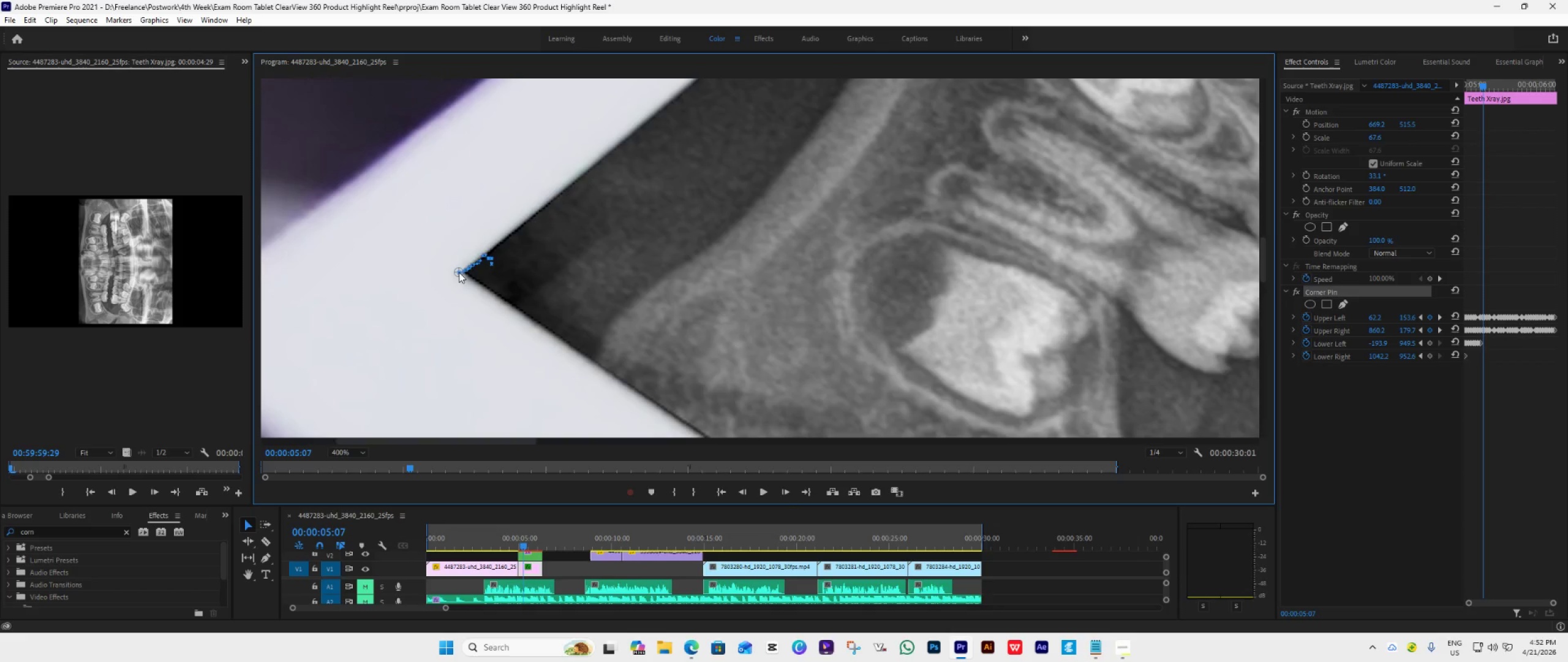 
left_click([785, 491])
 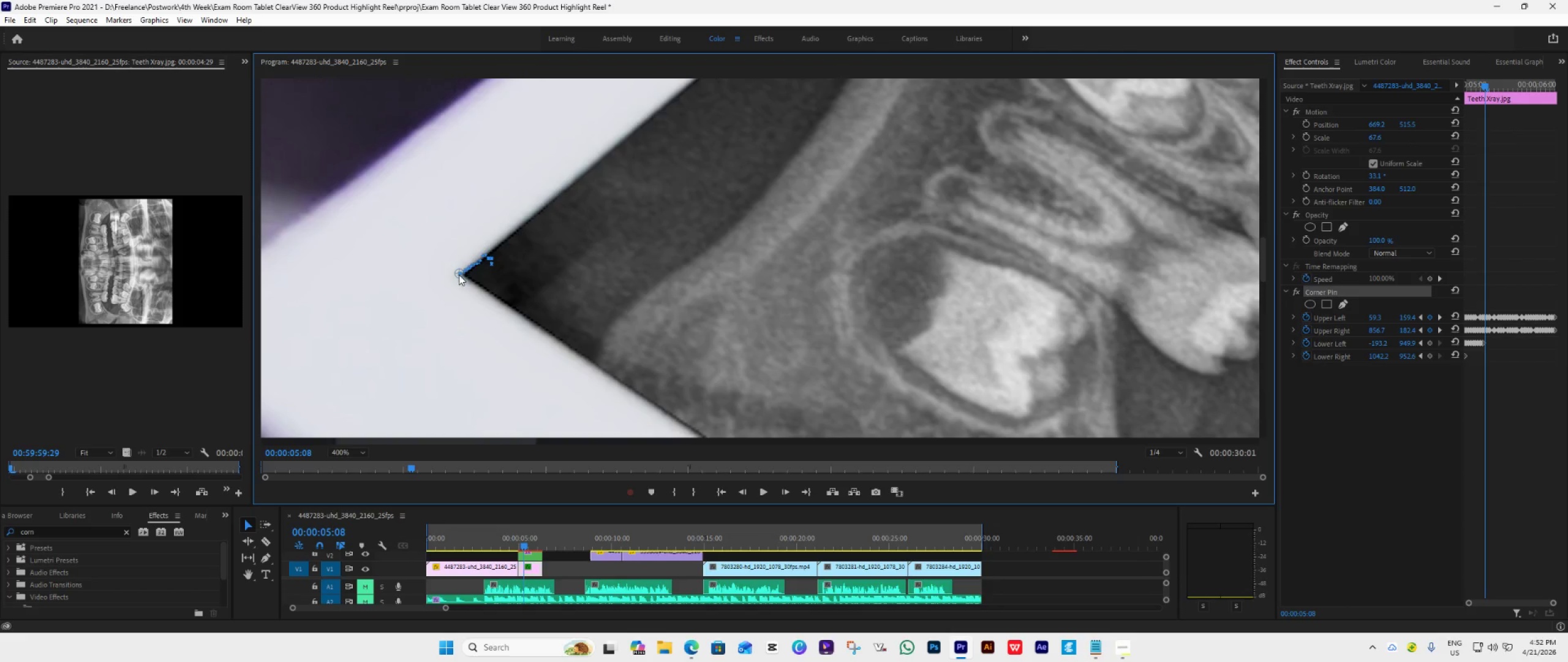 
wait(5.62)
 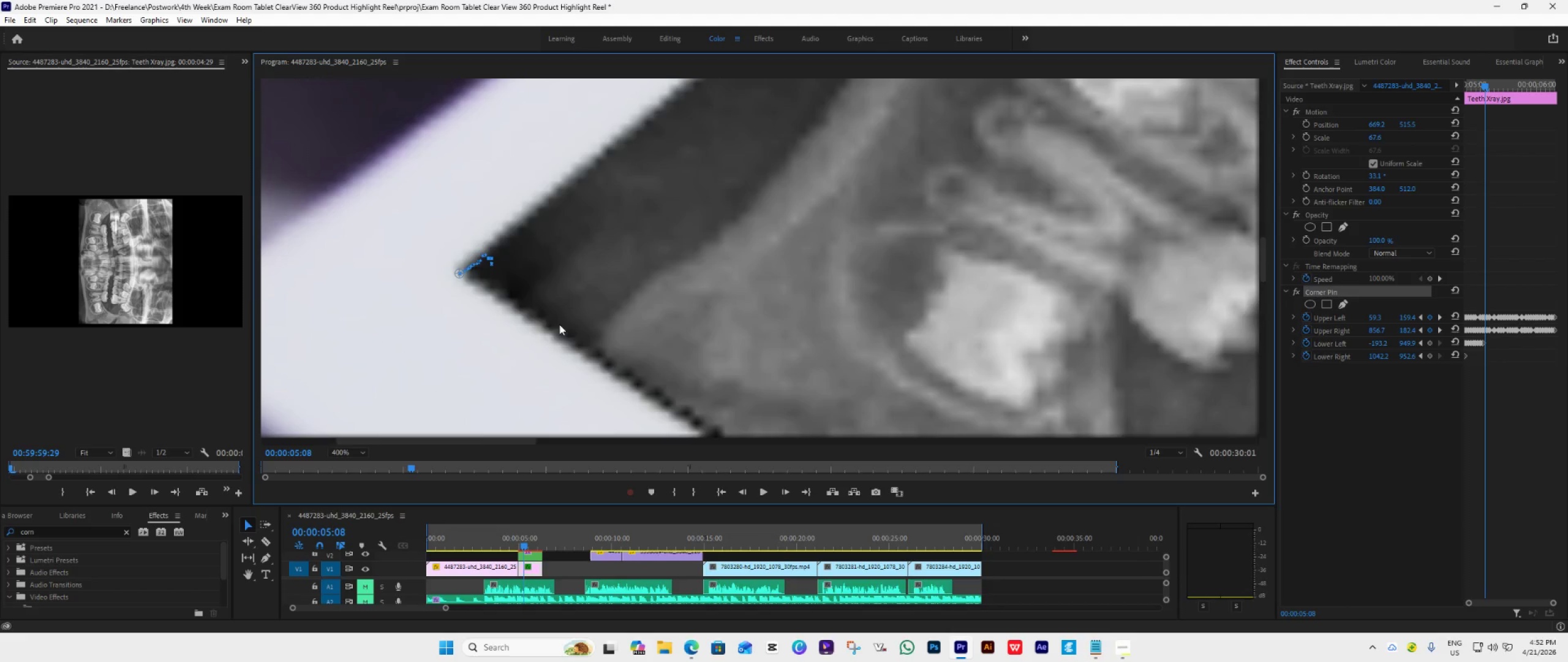 
left_click_drag(start_coordinate=[461, 276], to_coordinate=[457, 275])
 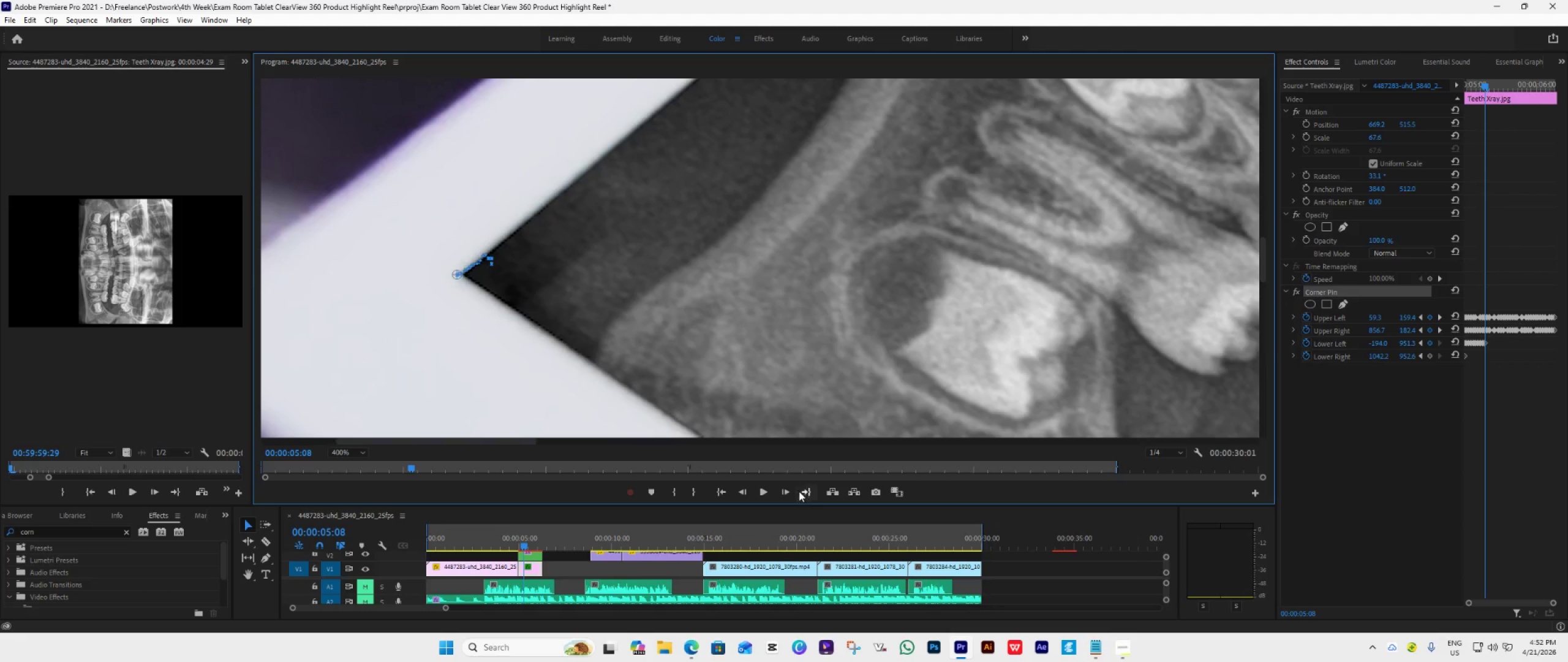 
left_click([787, 493])
 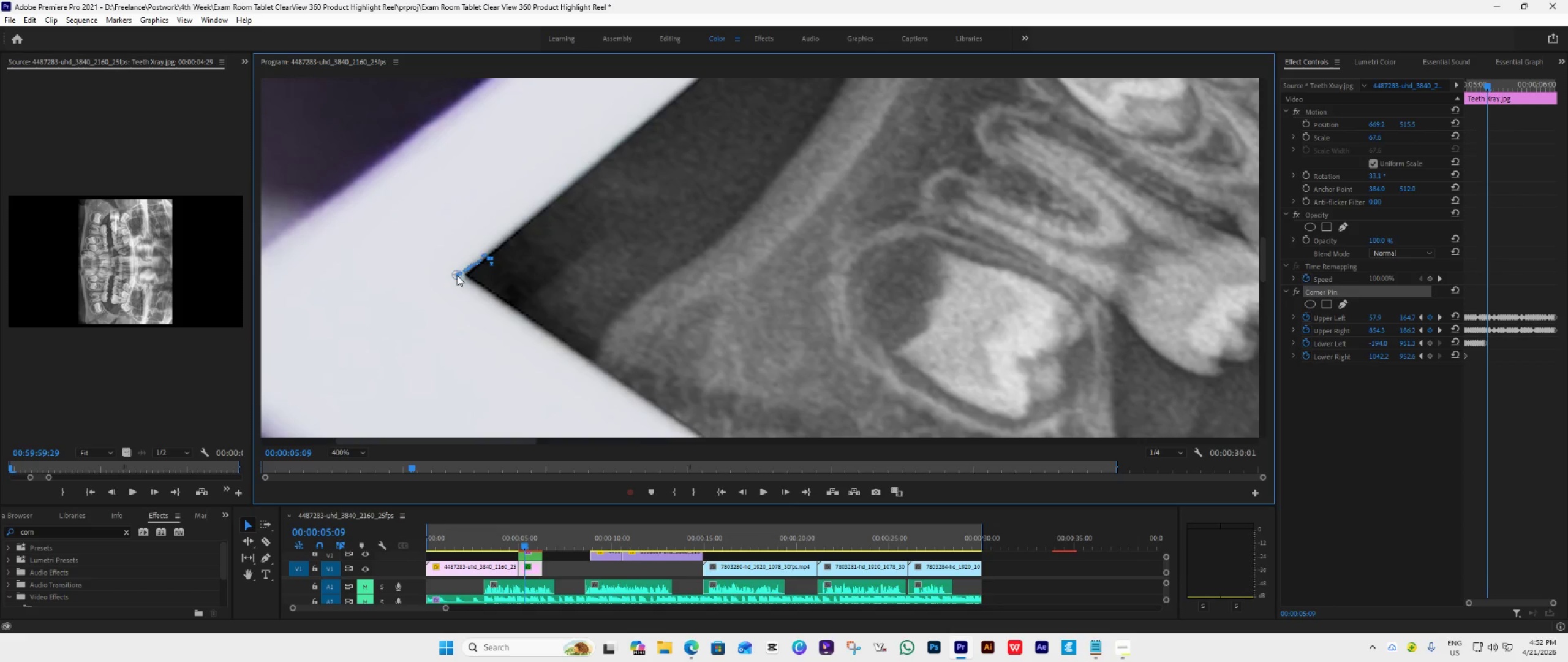 
wait(5.96)
 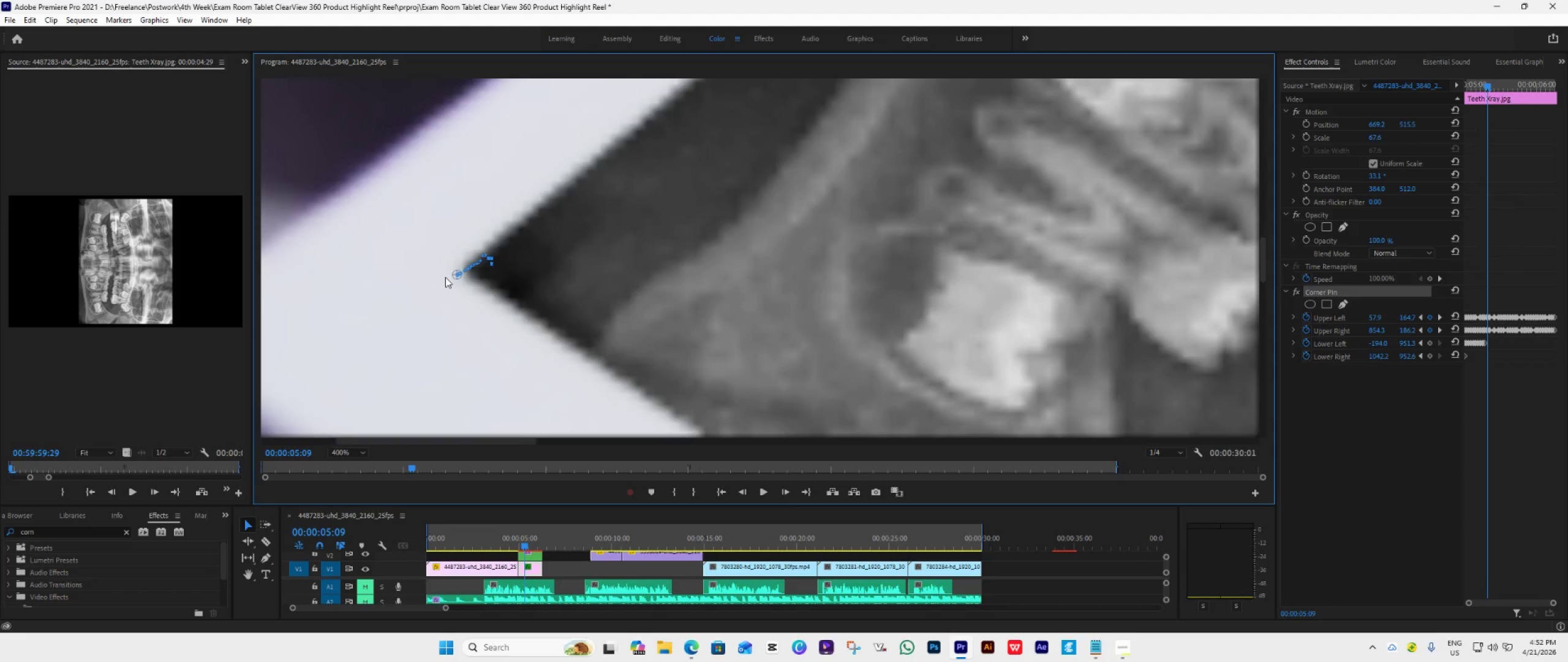 
left_click_drag(start_coordinate=[458, 278], to_coordinate=[461, 275])
 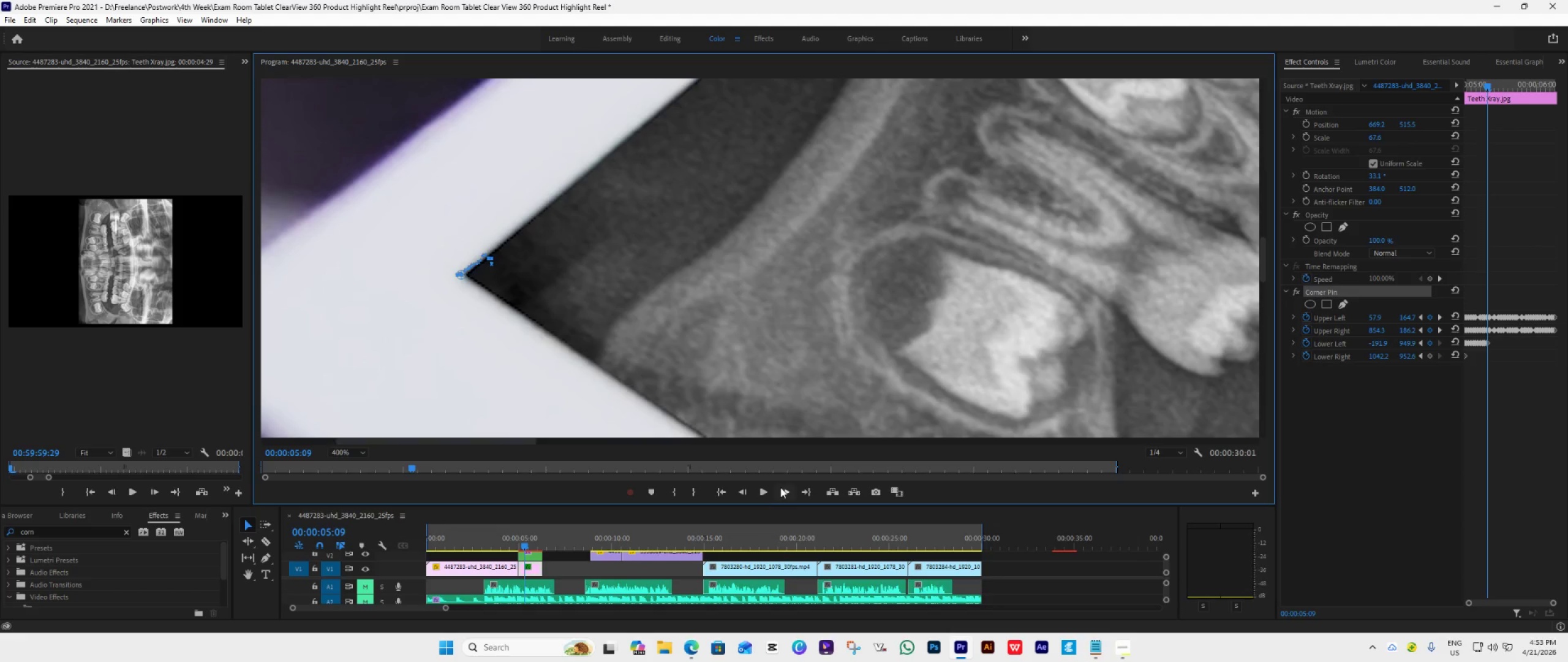 
left_click([783, 490])
 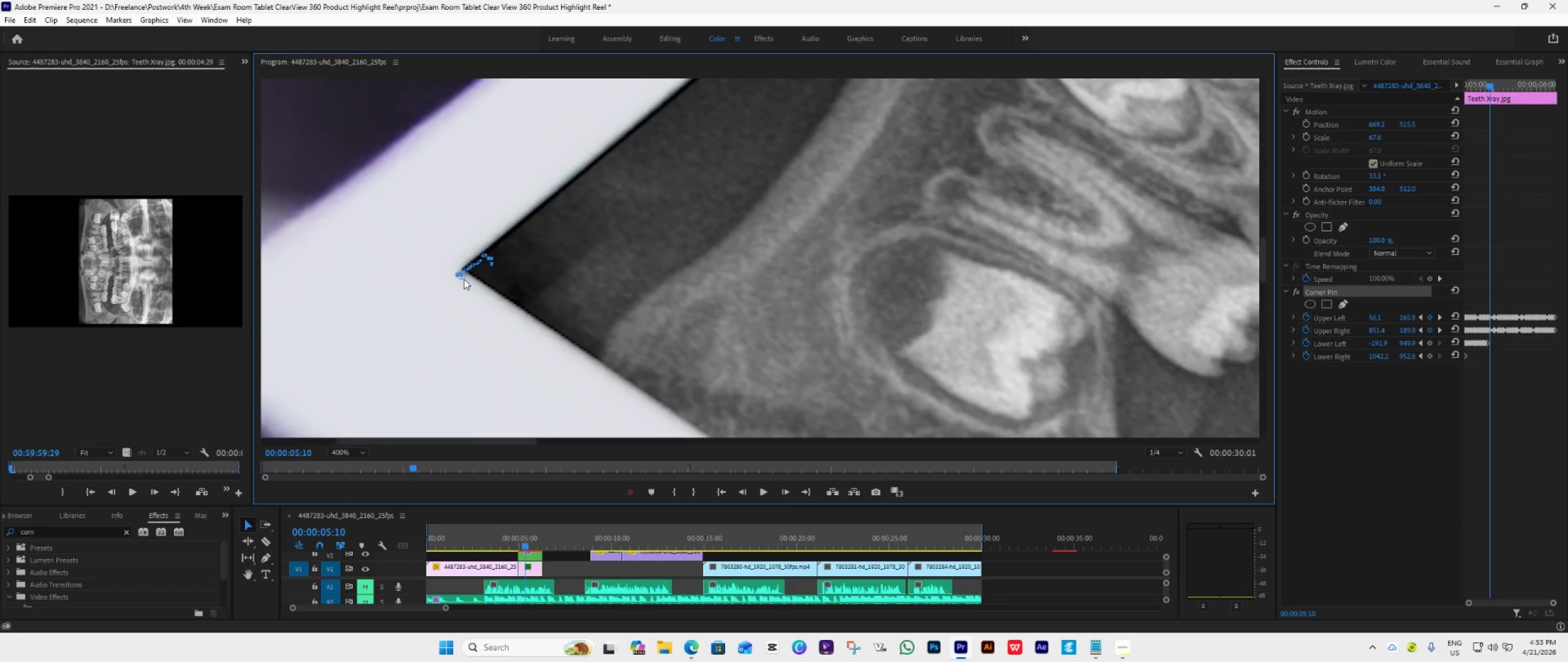 
left_click_drag(start_coordinate=[462, 277], to_coordinate=[459, 269])
 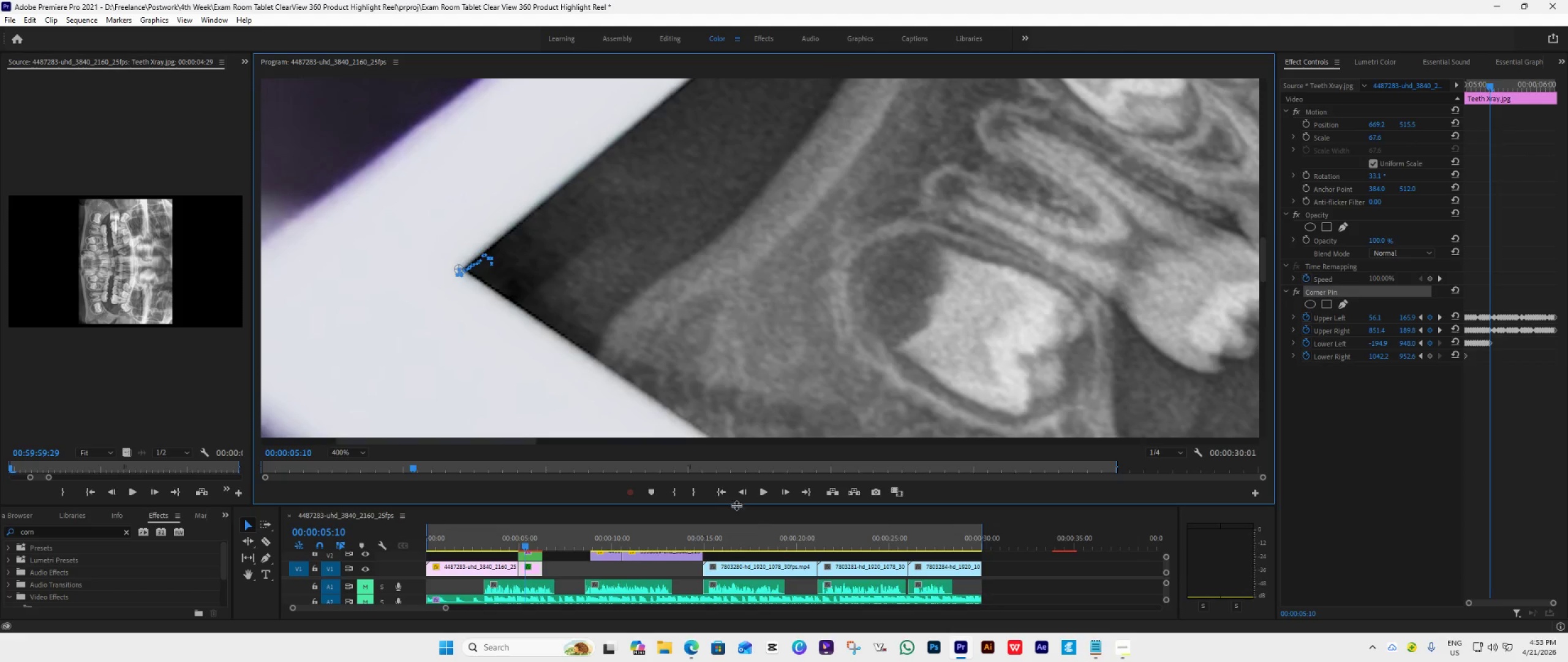 
double_click([782, 494])
 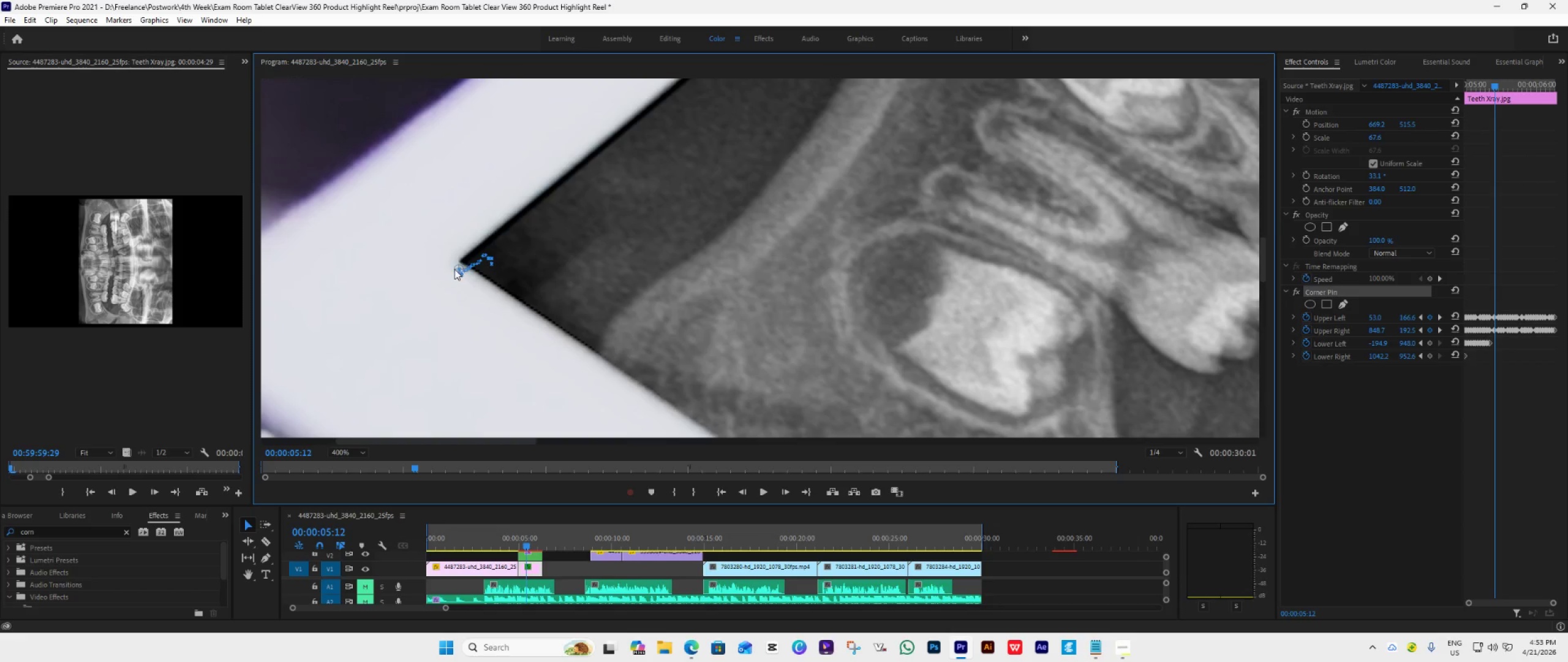 
left_click_drag(start_coordinate=[455, 268], to_coordinate=[457, 261])
 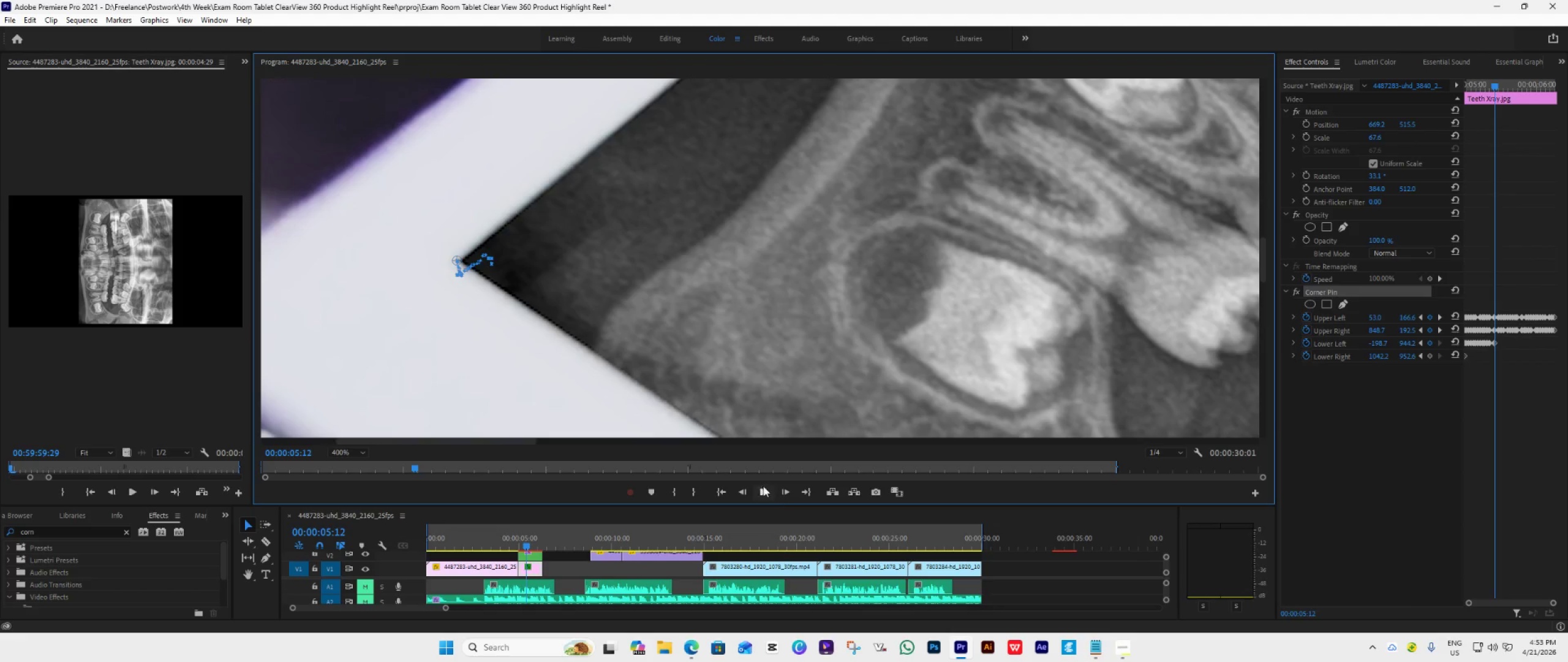 
left_click([790, 488])
 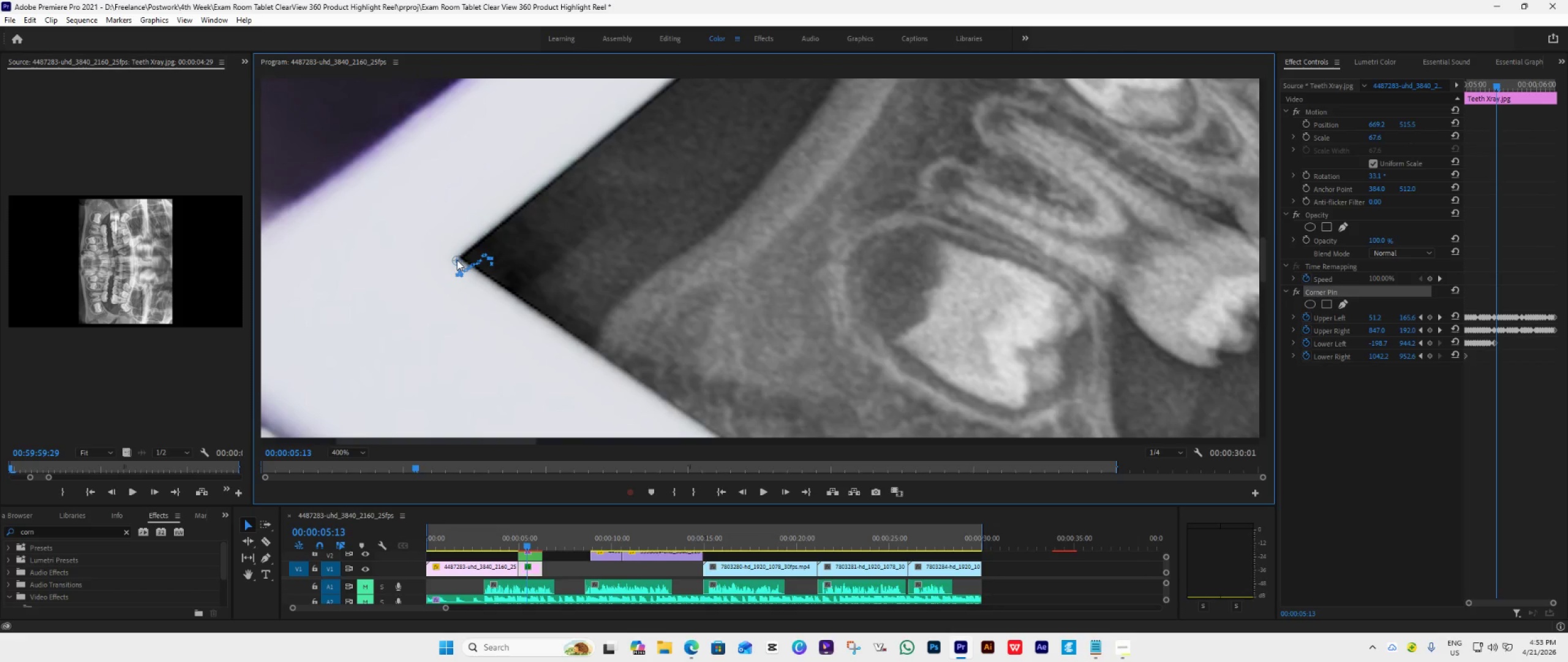 
left_click_drag(start_coordinate=[459, 257], to_coordinate=[456, 258])
 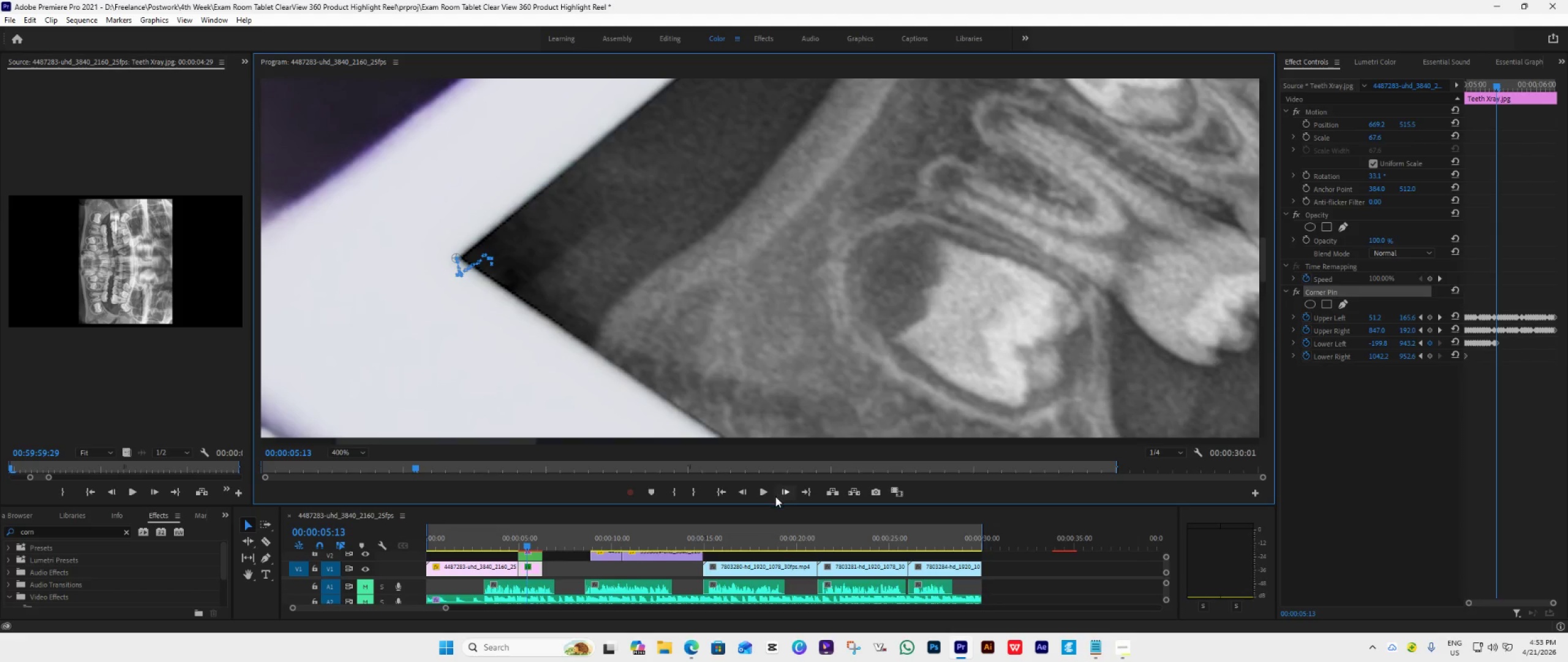 
left_click([787, 495])
 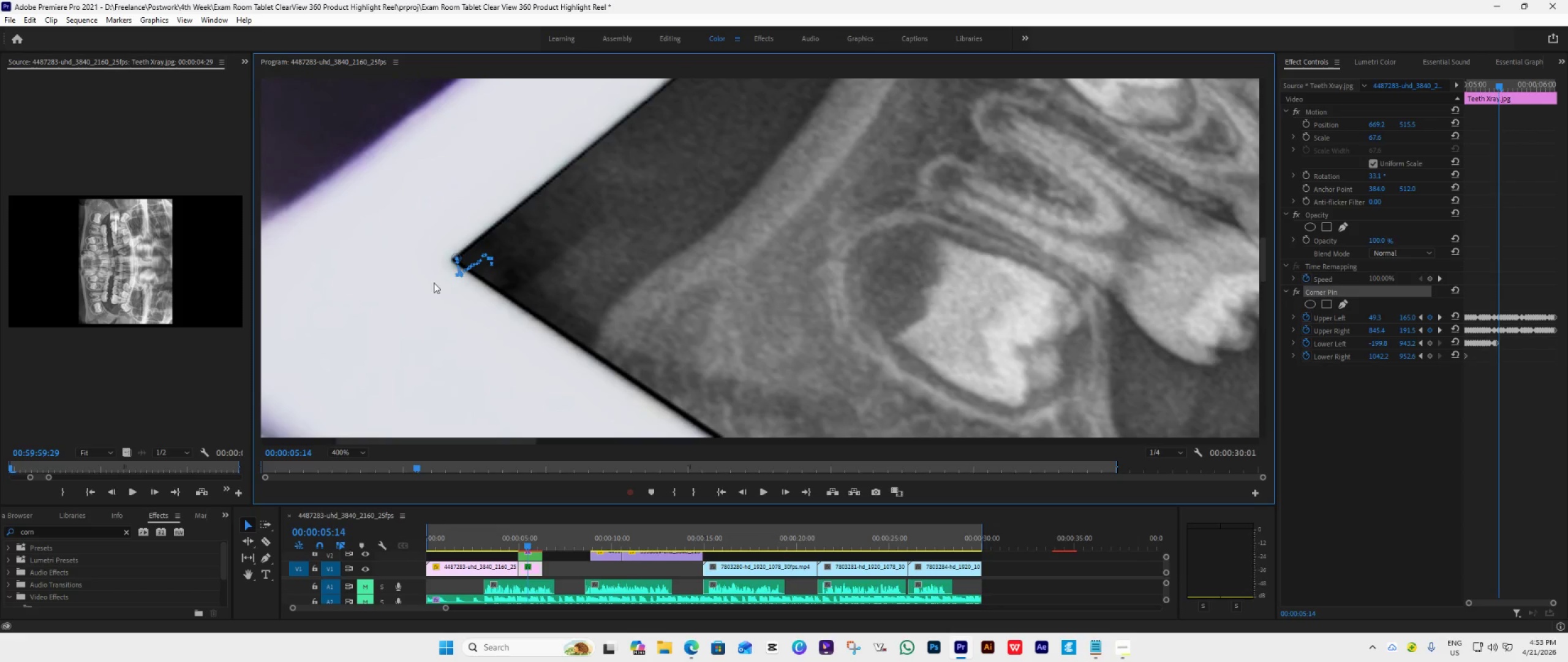 
wait(5.52)
 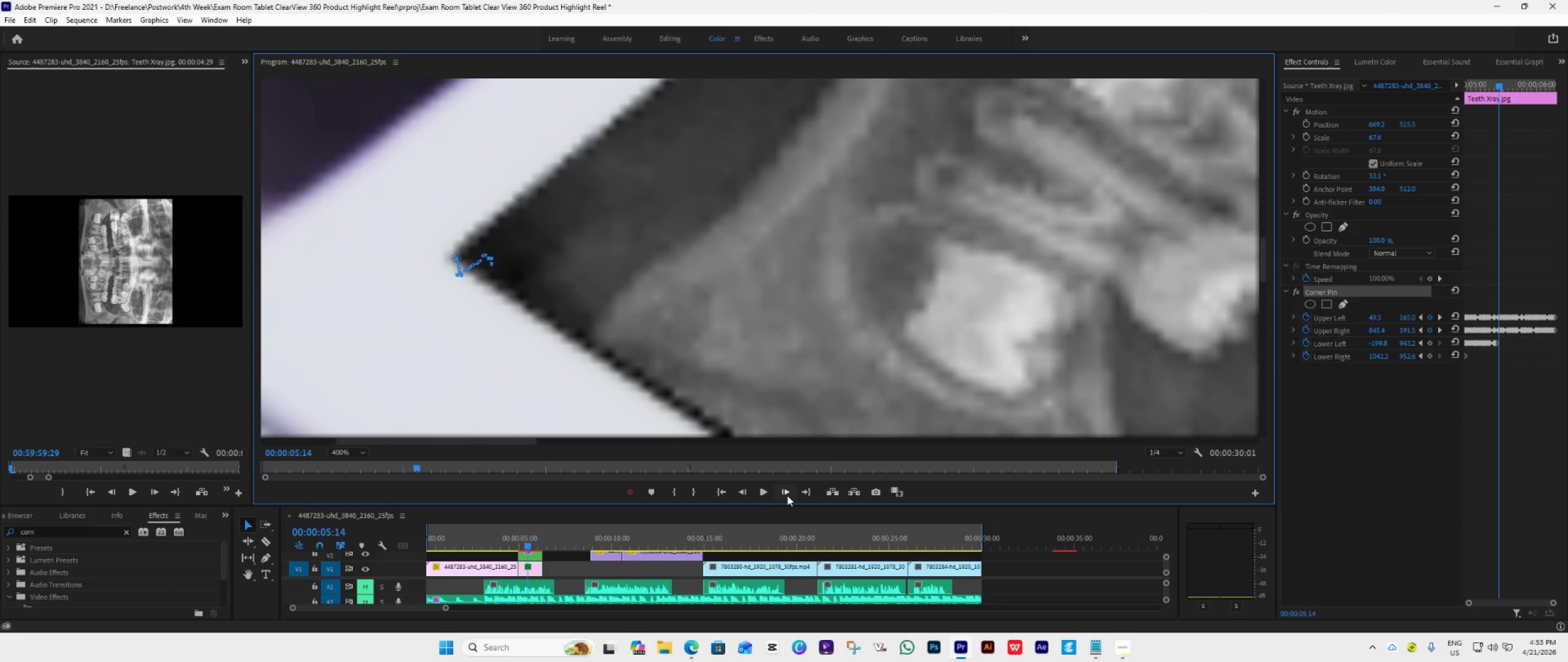 
left_click_drag(start_coordinate=[453, 257], to_coordinate=[449, 261])
 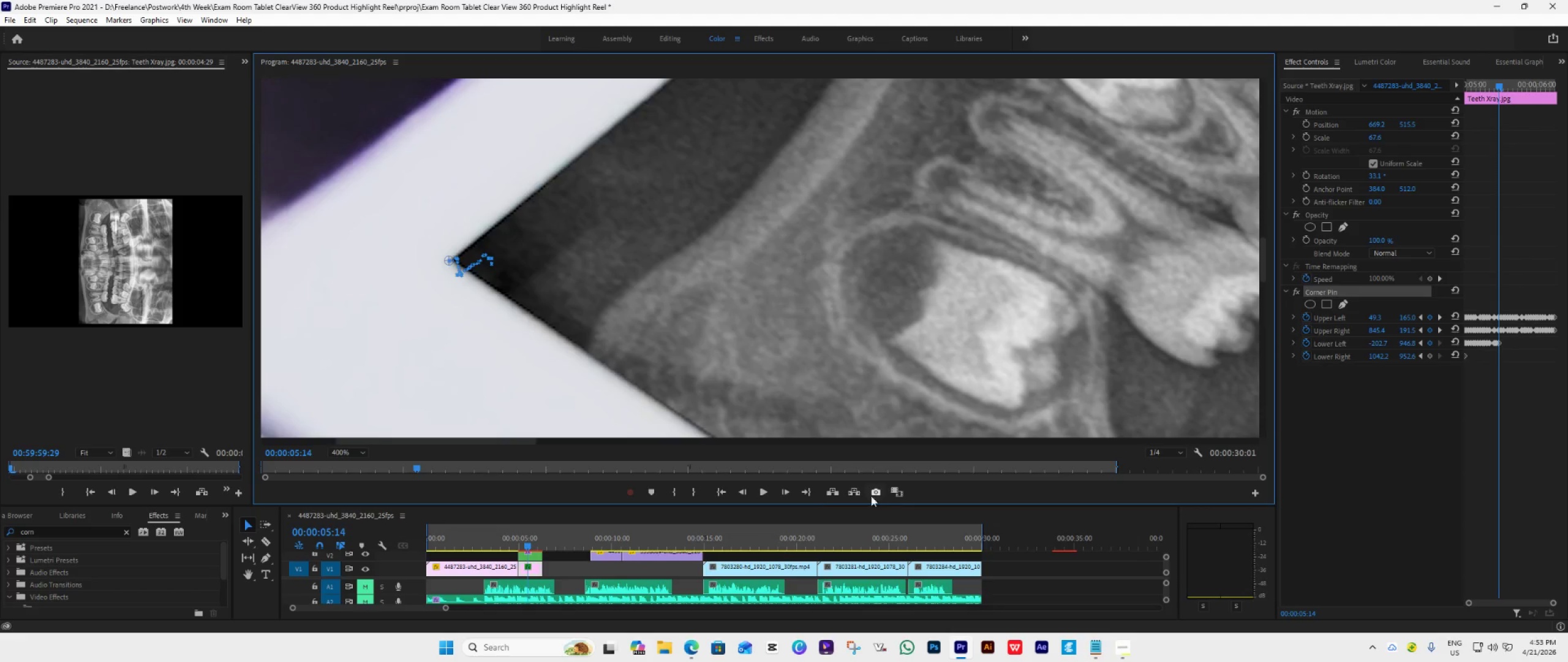 
left_click([790, 492])
 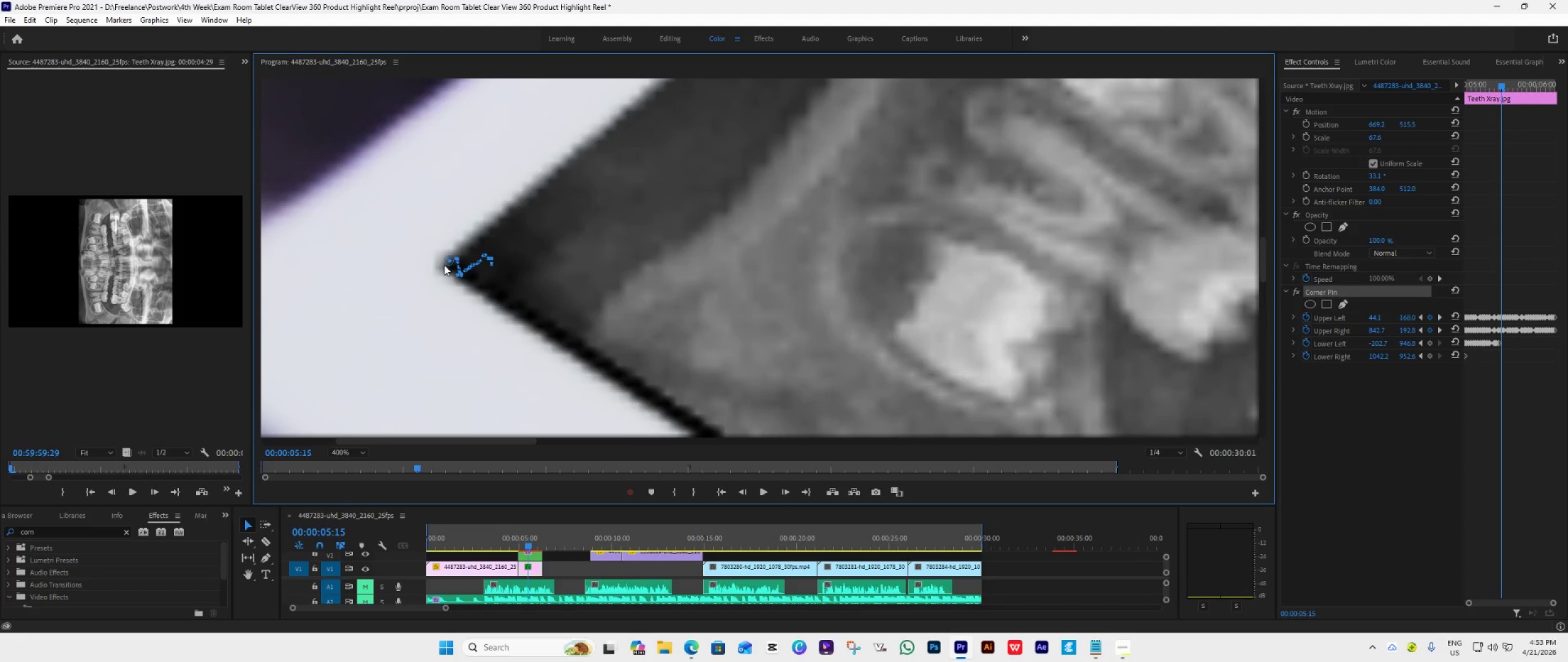 
left_click_drag(start_coordinate=[444, 262], to_coordinate=[439, 271])
 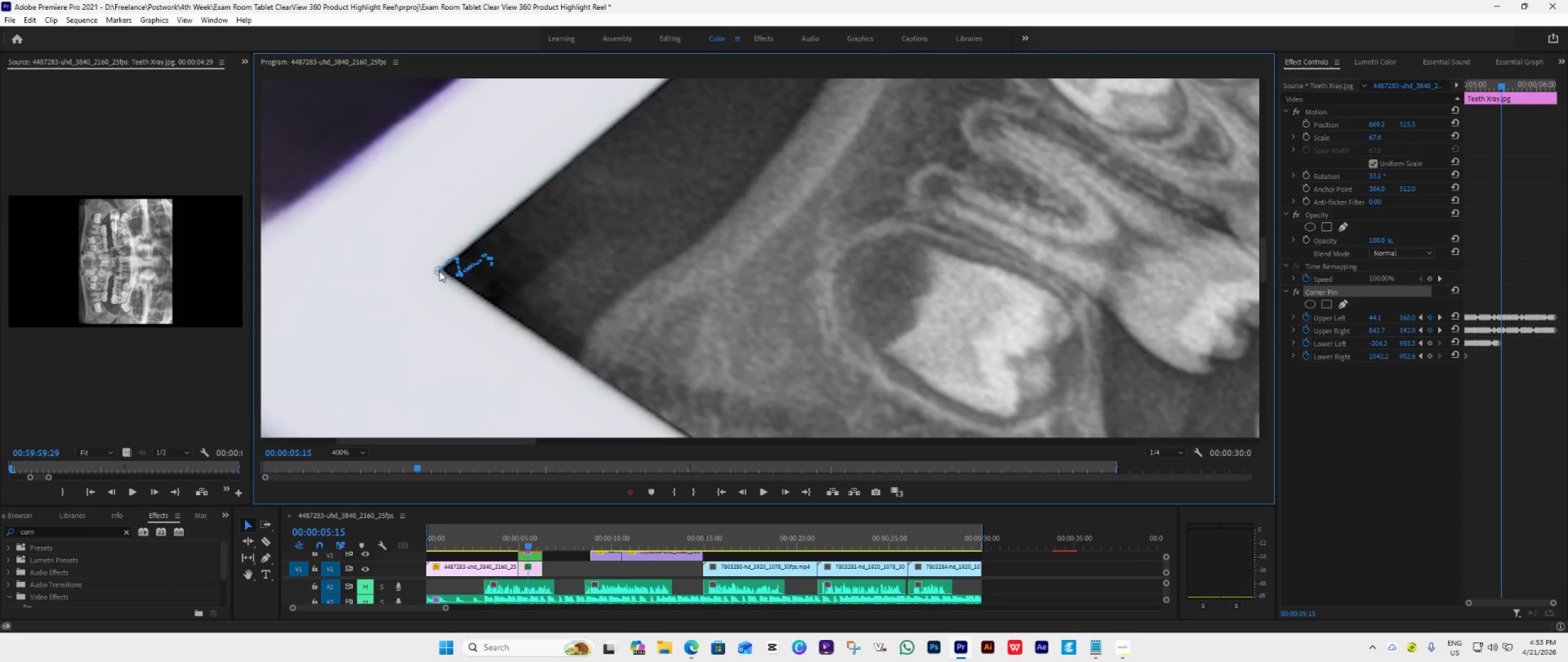 
double_click([439, 271])
 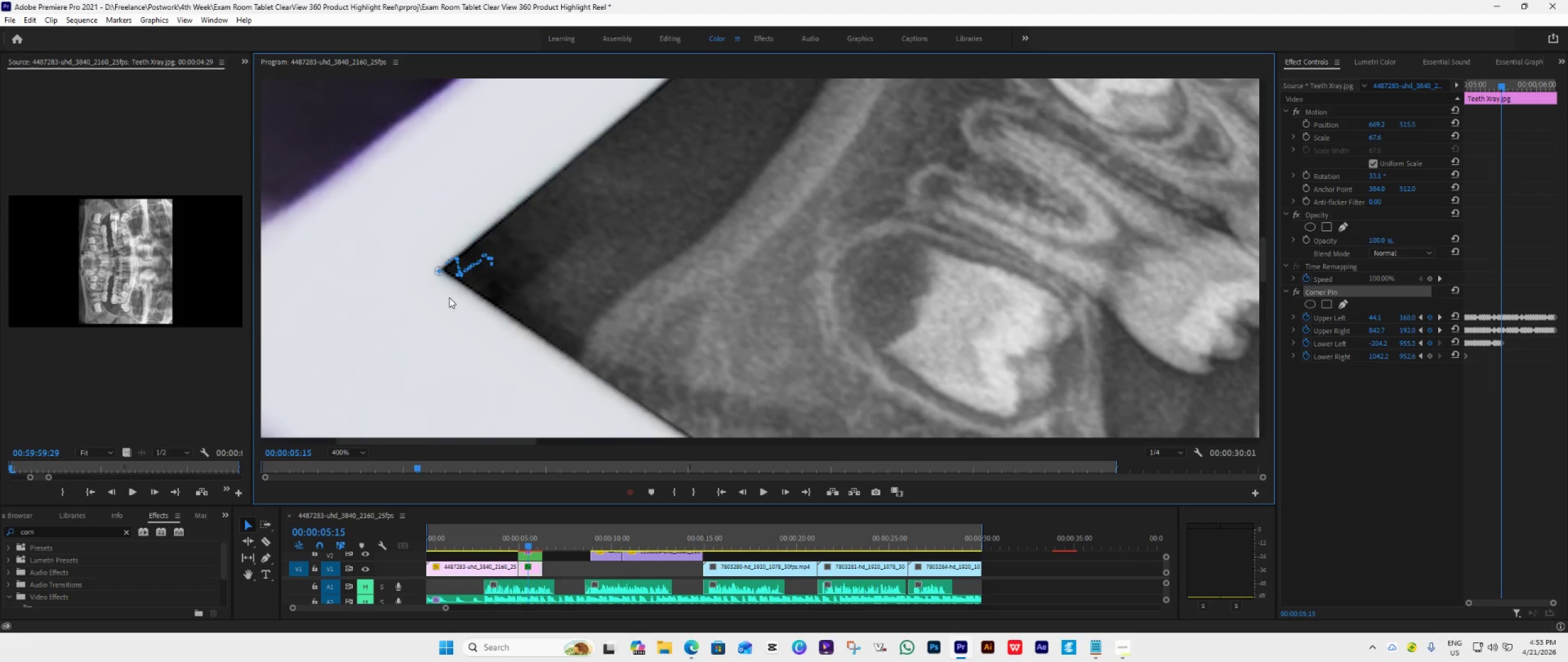 
wait(7.38)
 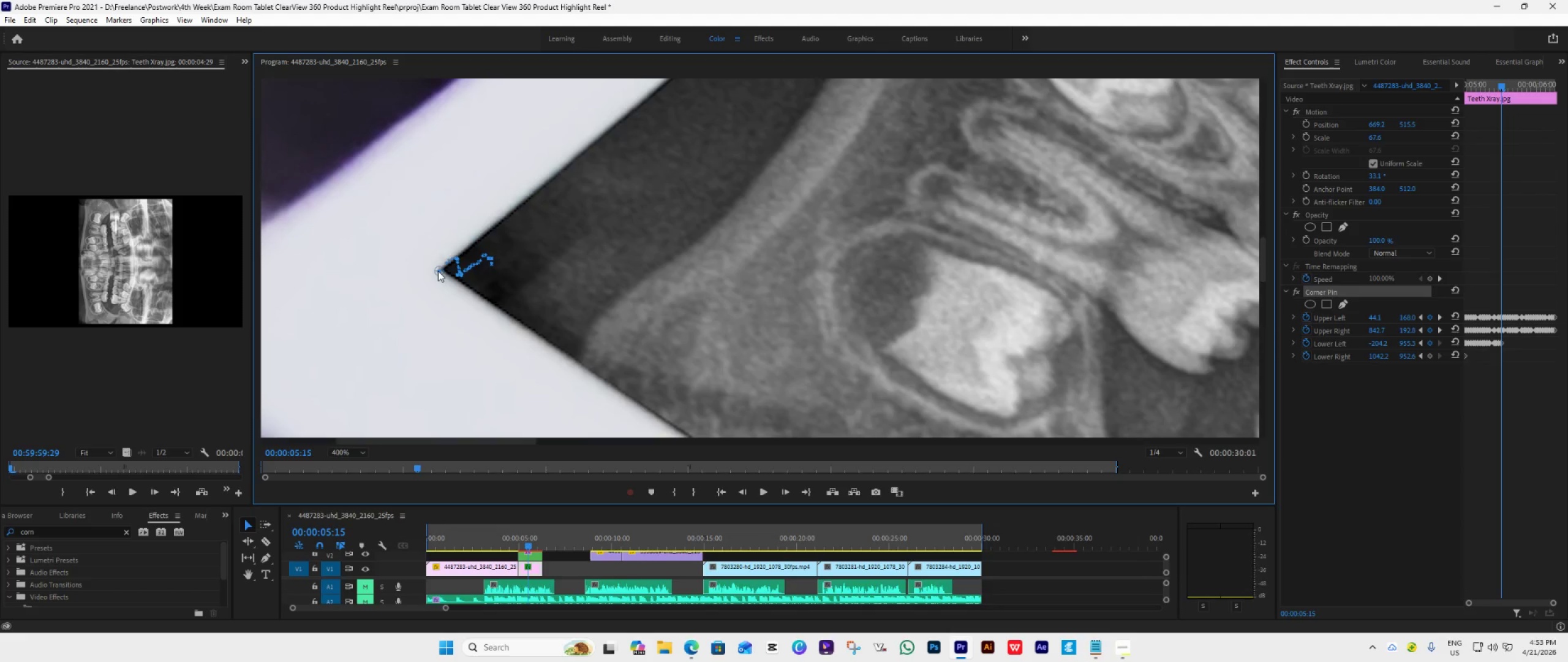 
left_click_drag(start_coordinate=[442, 268], to_coordinate=[439, 270])
 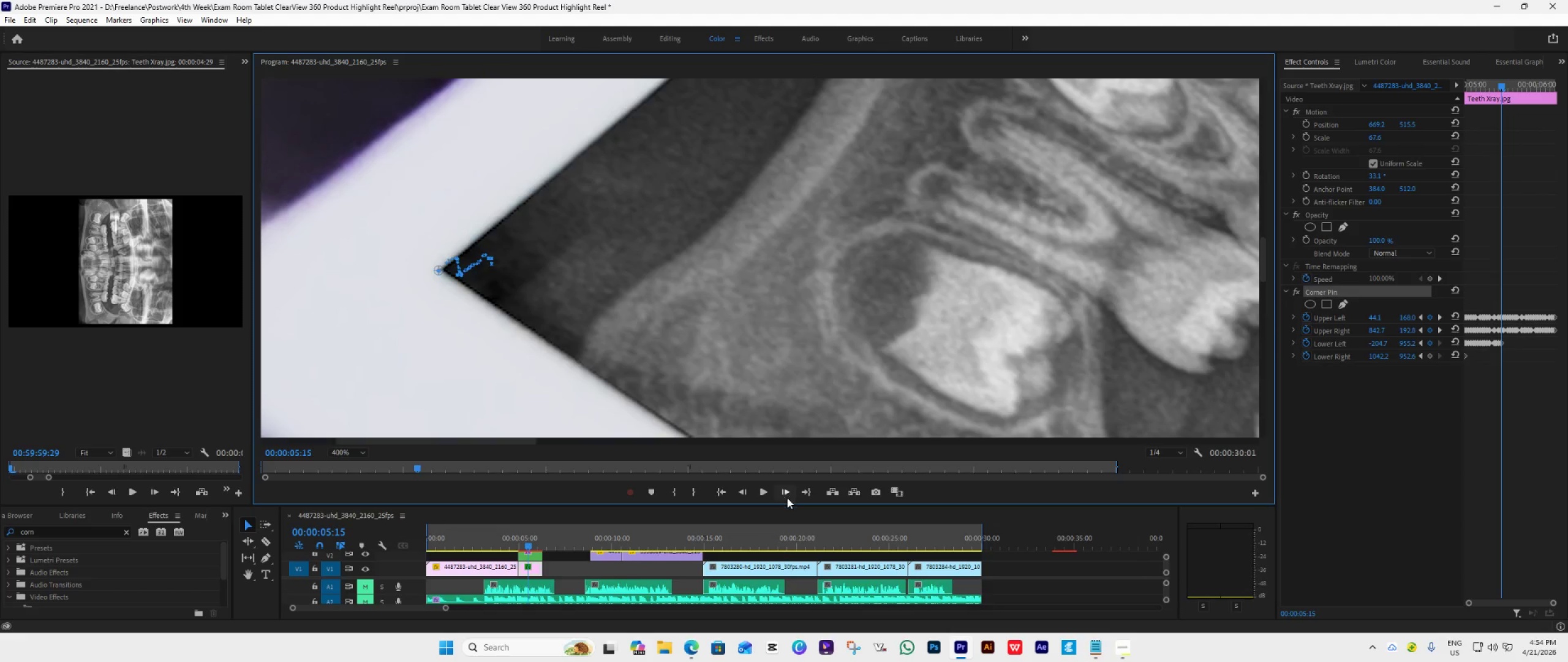 
left_click([783, 495])
 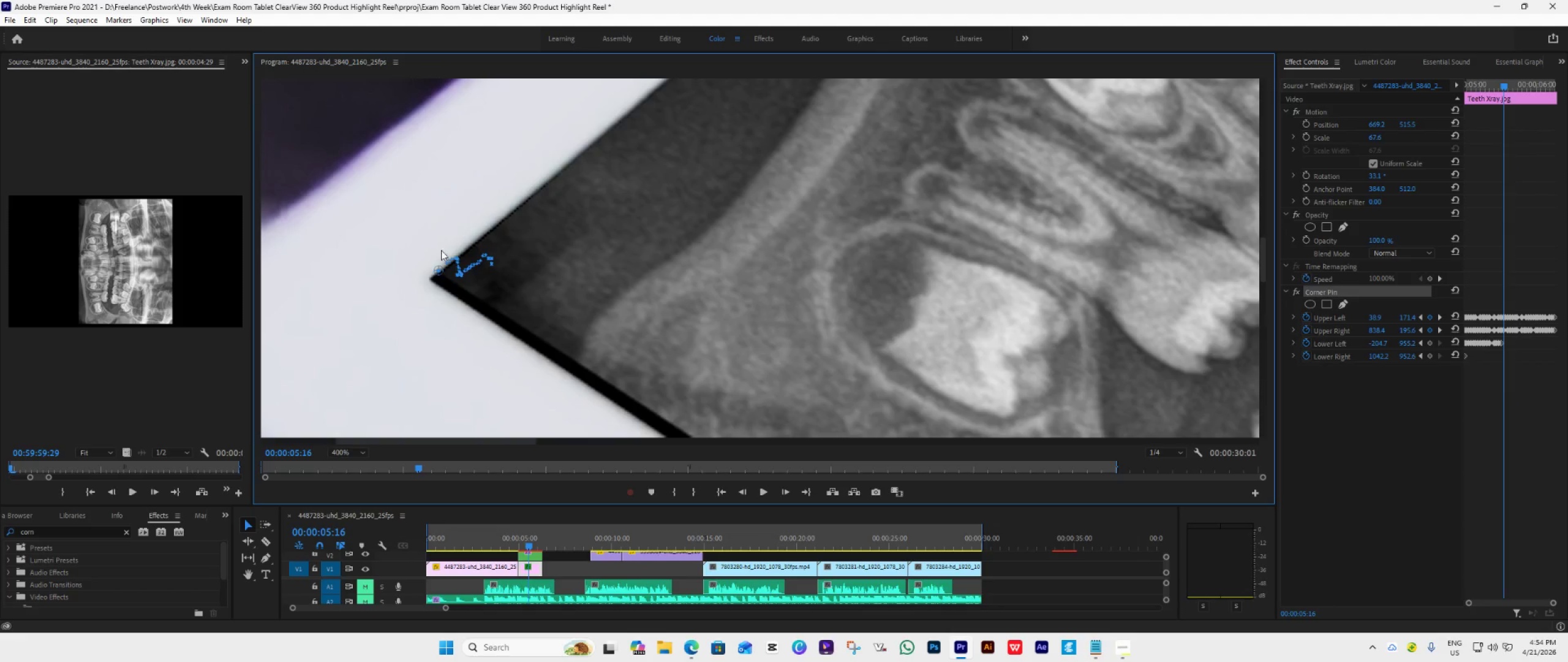 
left_click_drag(start_coordinate=[436, 269], to_coordinate=[430, 277])
 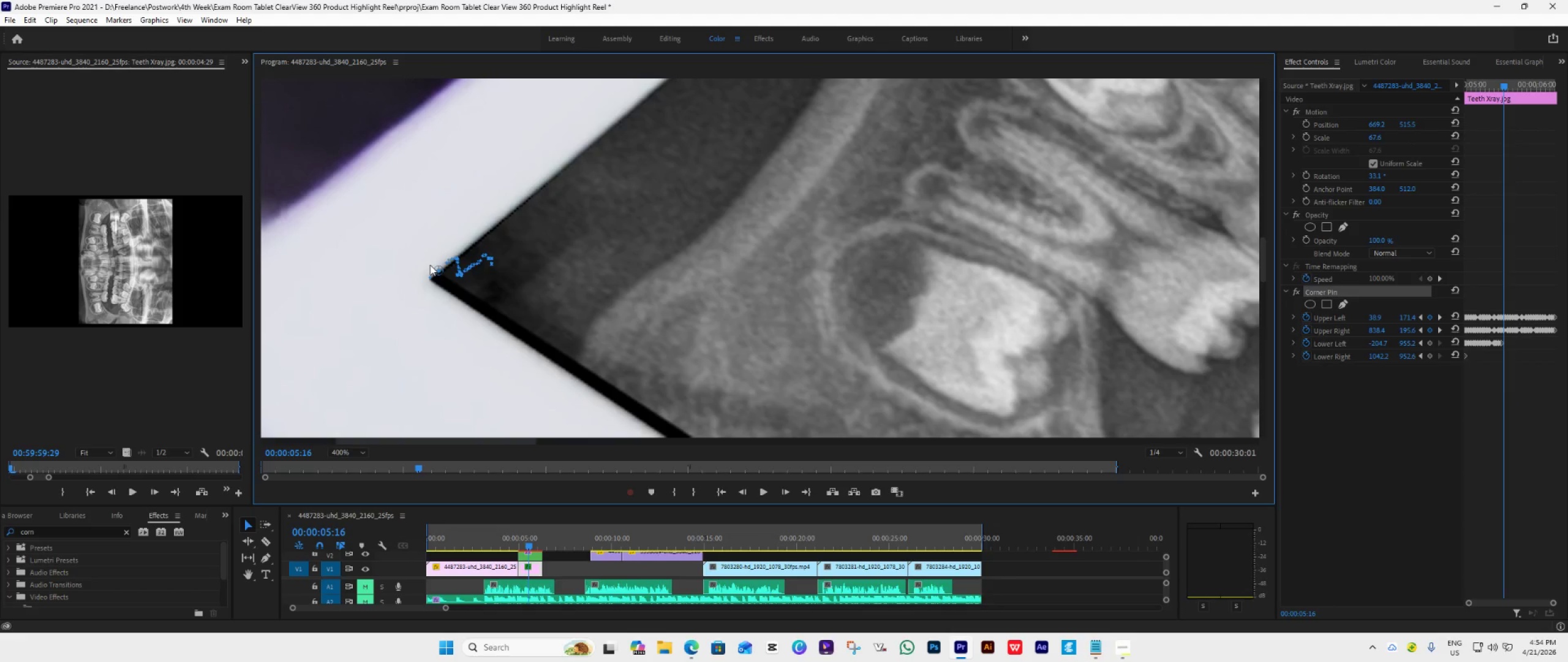 
key(Control+Z)
 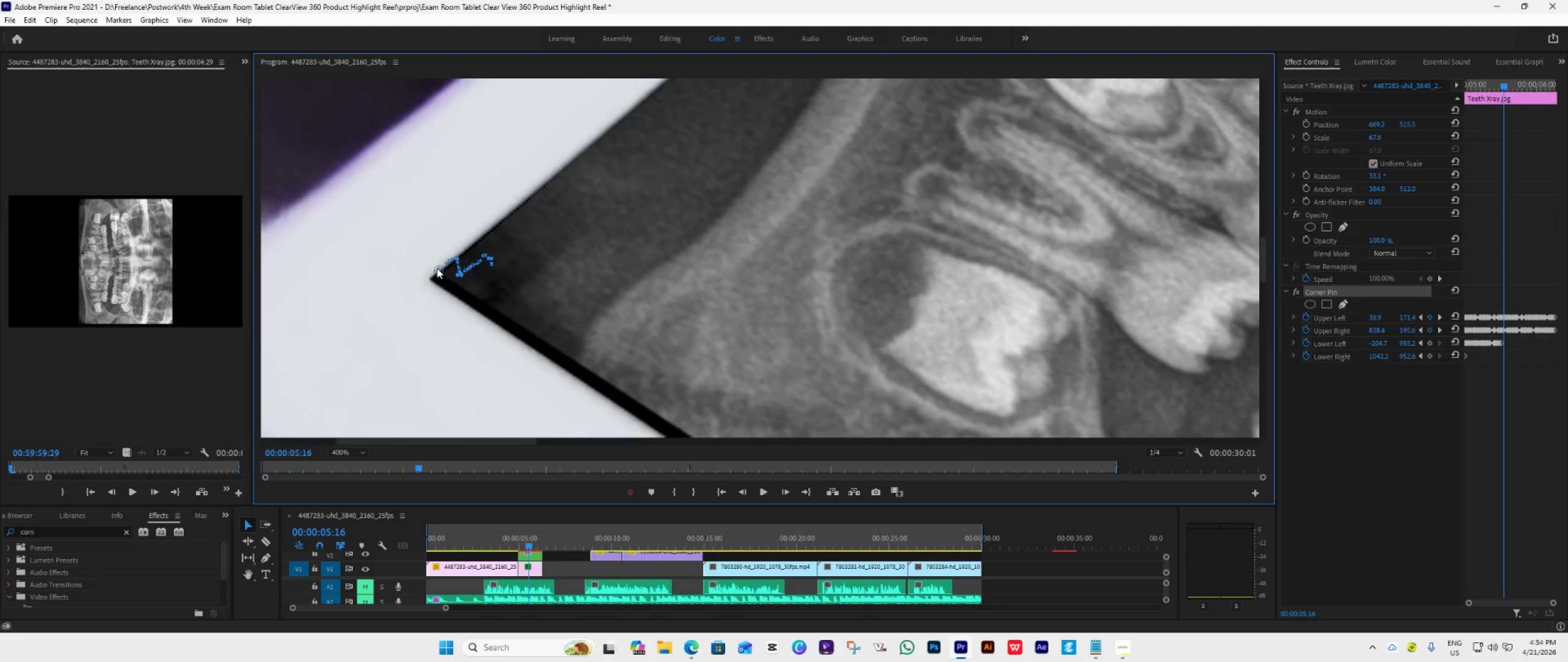 
left_click_drag(start_coordinate=[437, 267], to_coordinate=[427, 279])
 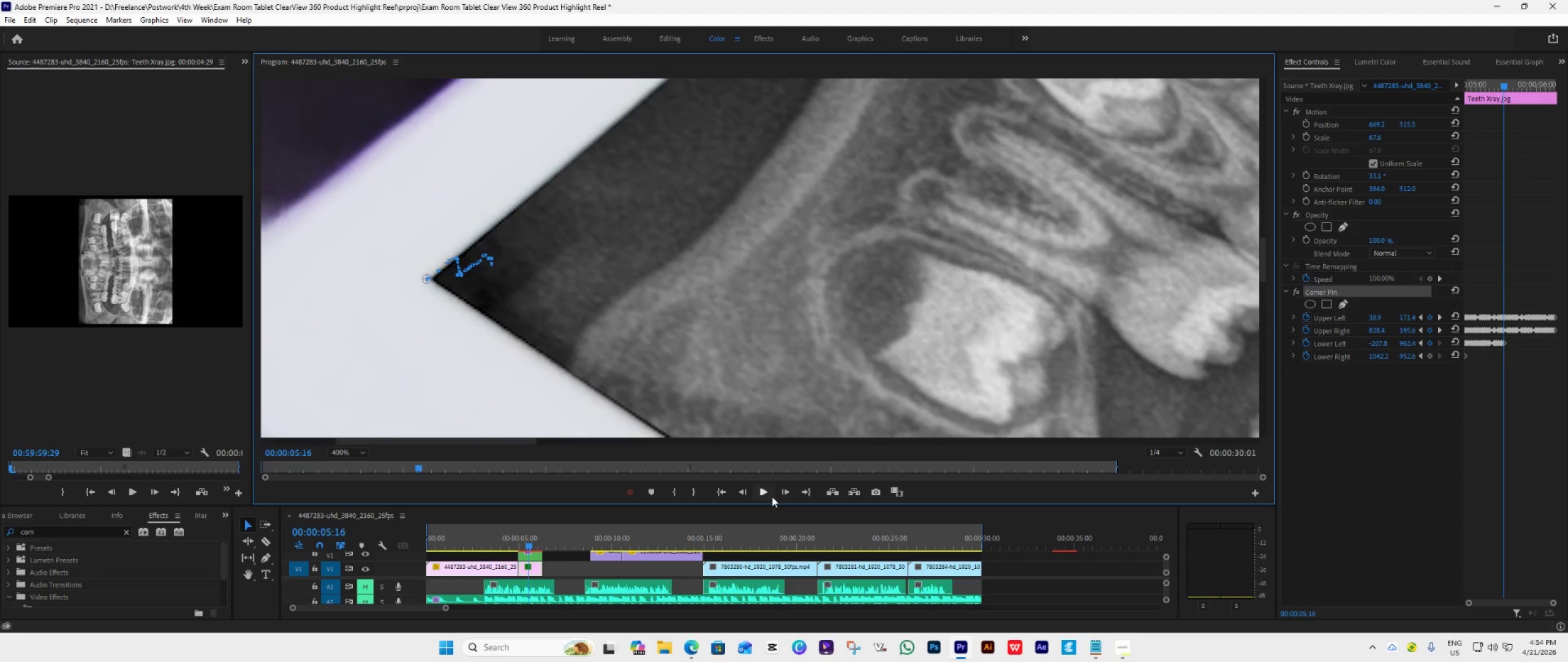 
left_click([785, 490])
 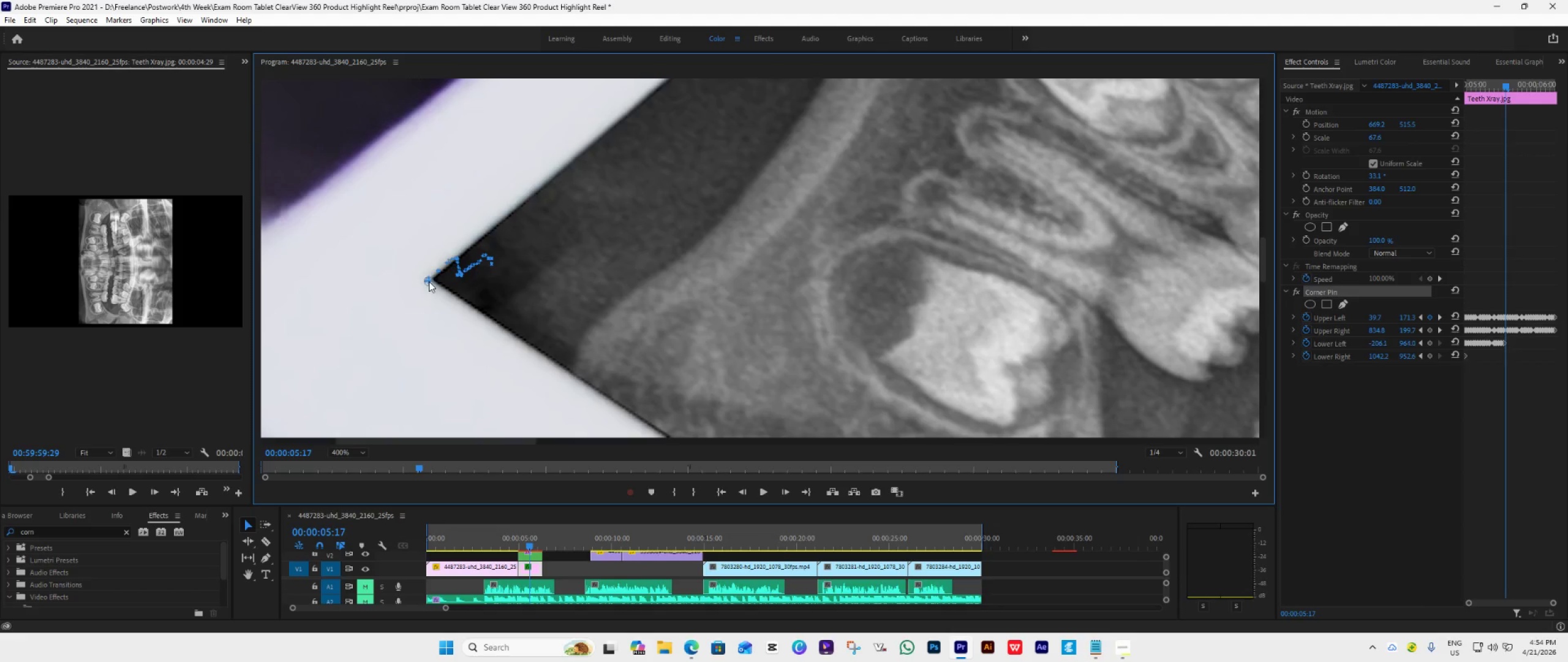 
wait(15.47)
 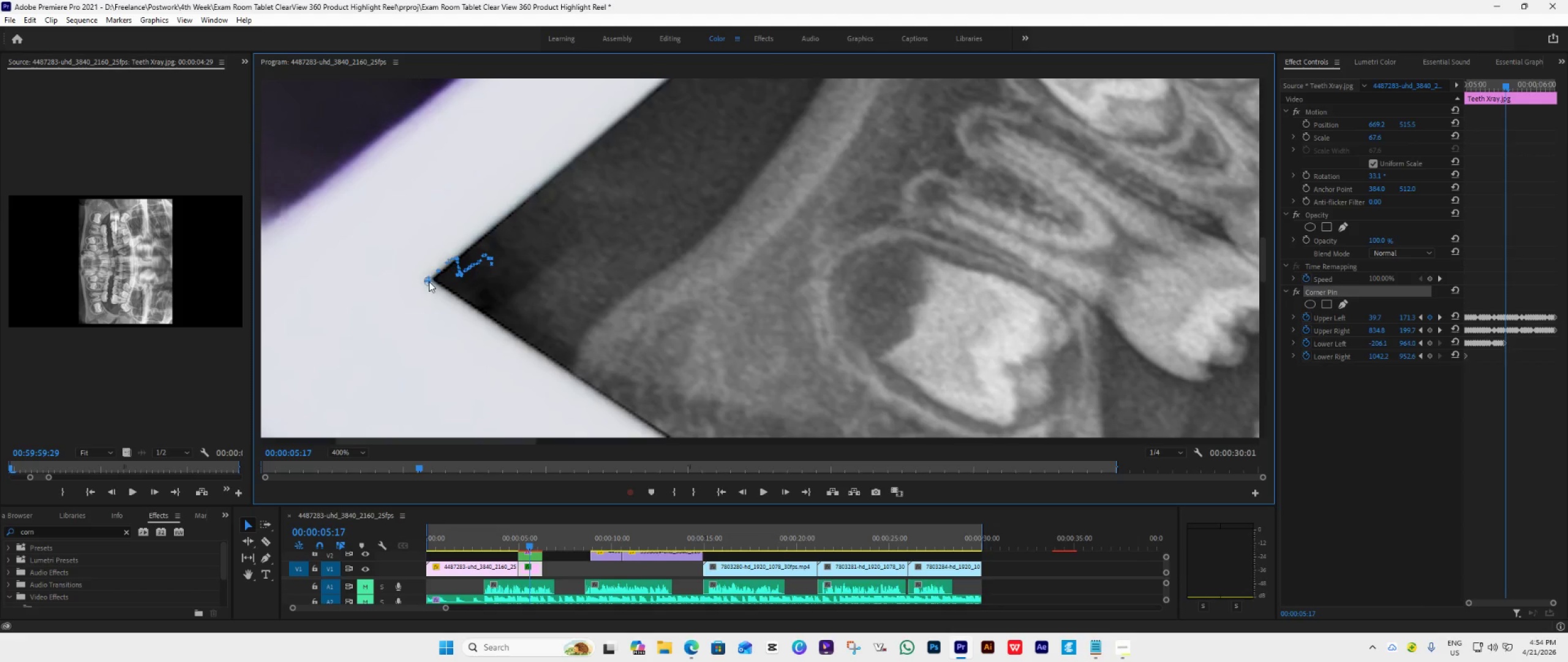 
double_click([787, 493])
 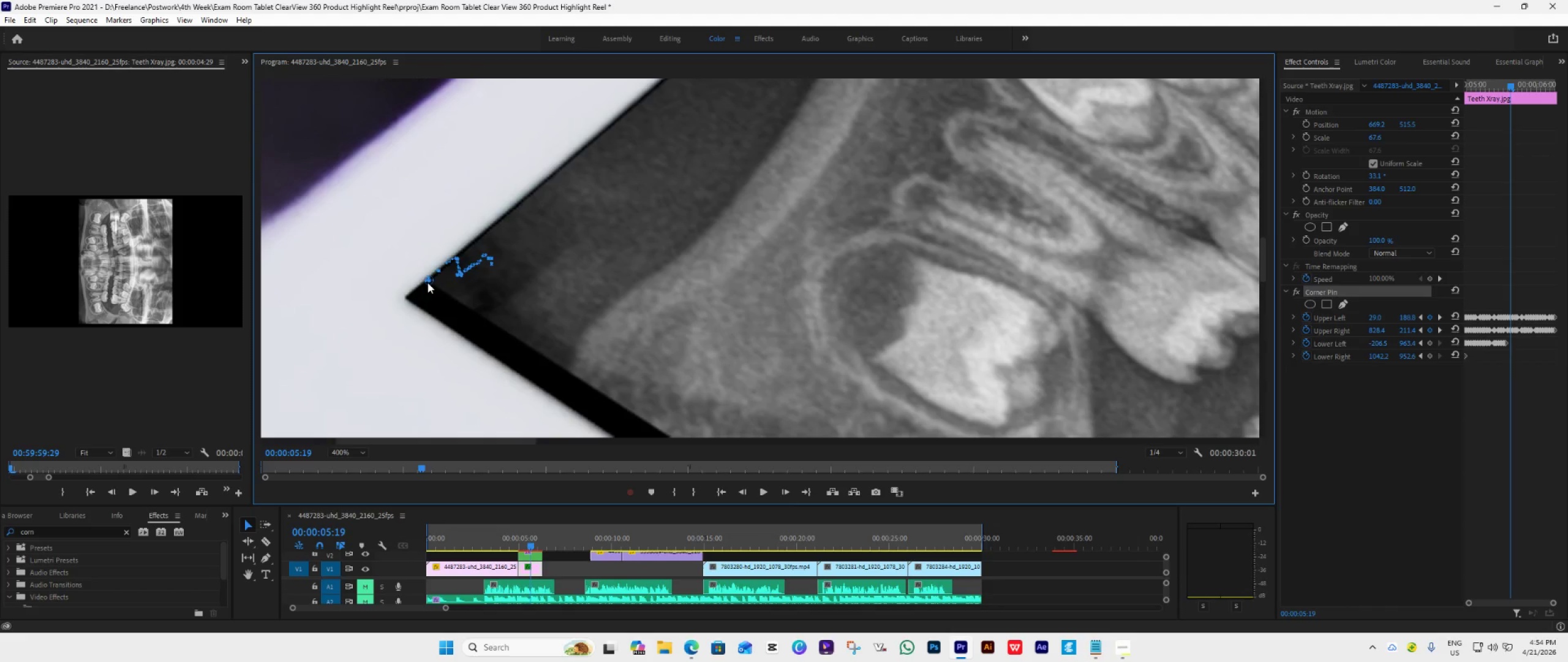 
left_click_drag(start_coordinate=[428, 284], to_coordinate=[402, 299])
 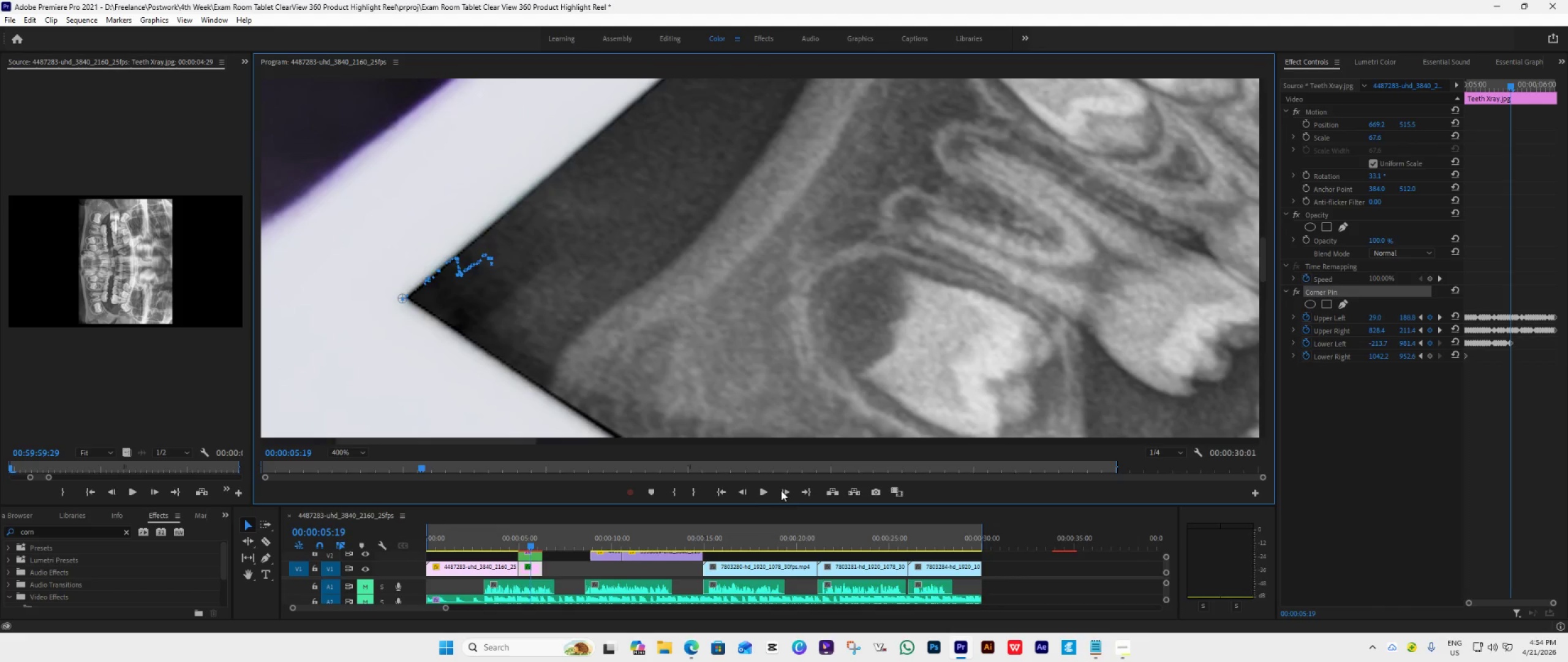 
left_click([790, 493])
 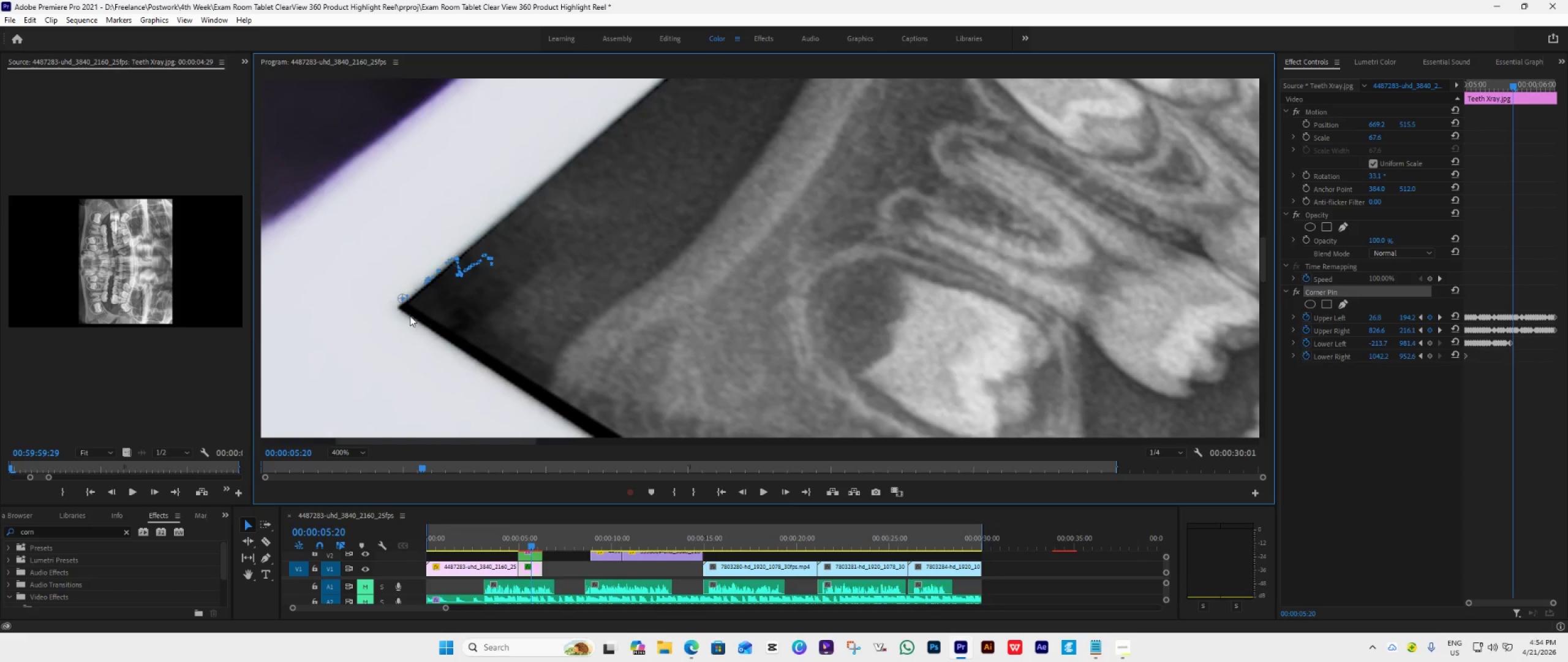 
left_click_drag(start_coordinate=[399, 299], to_coordinate=[394, 309])
 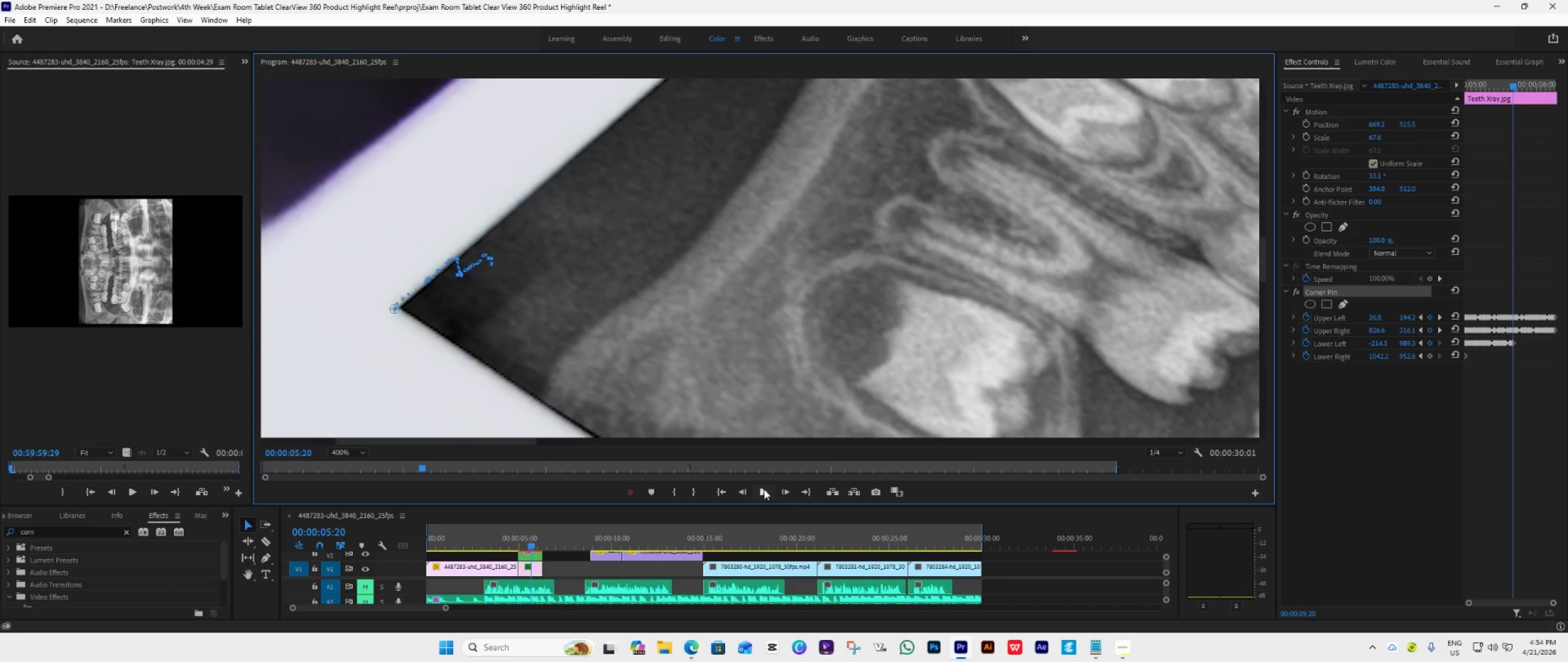 
left_click([783, 492])
 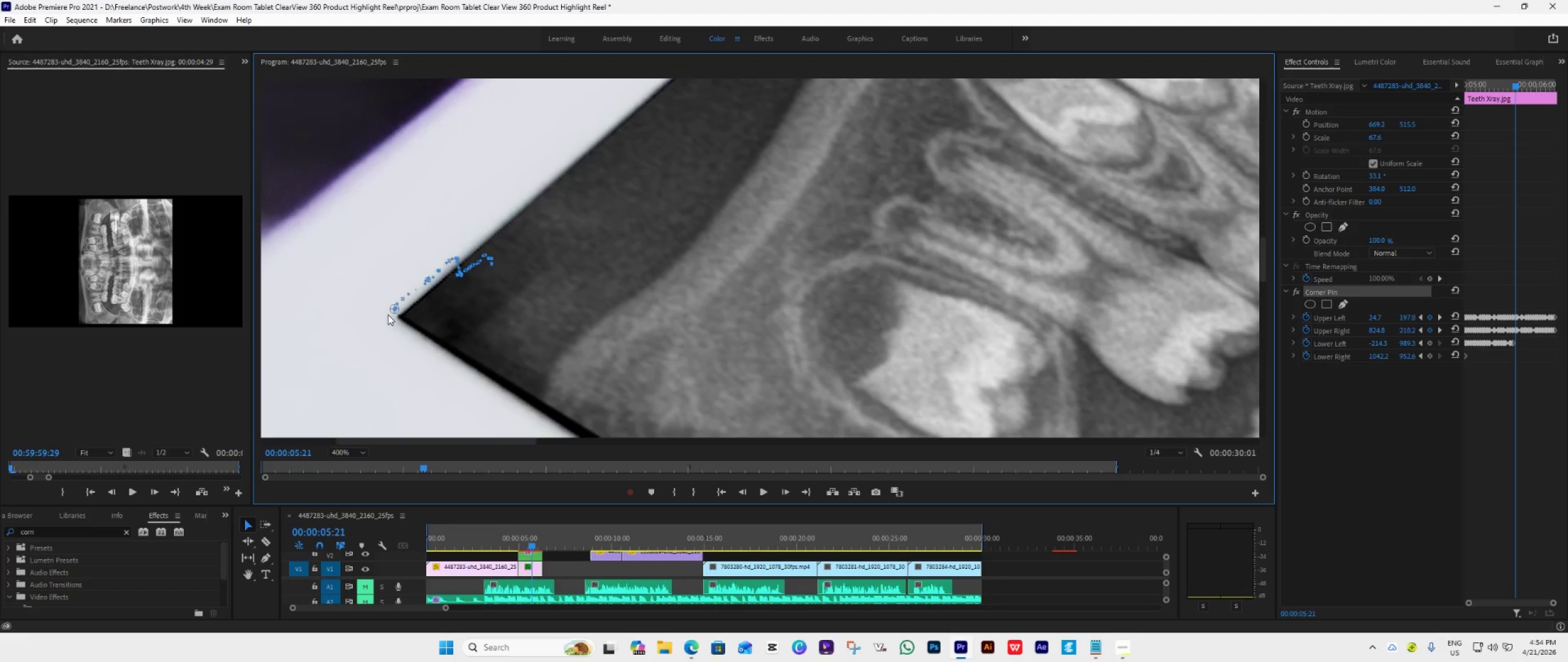 
left_click_drag(start_coordinate=[393, 311], to_coordinate=[394, 317])
 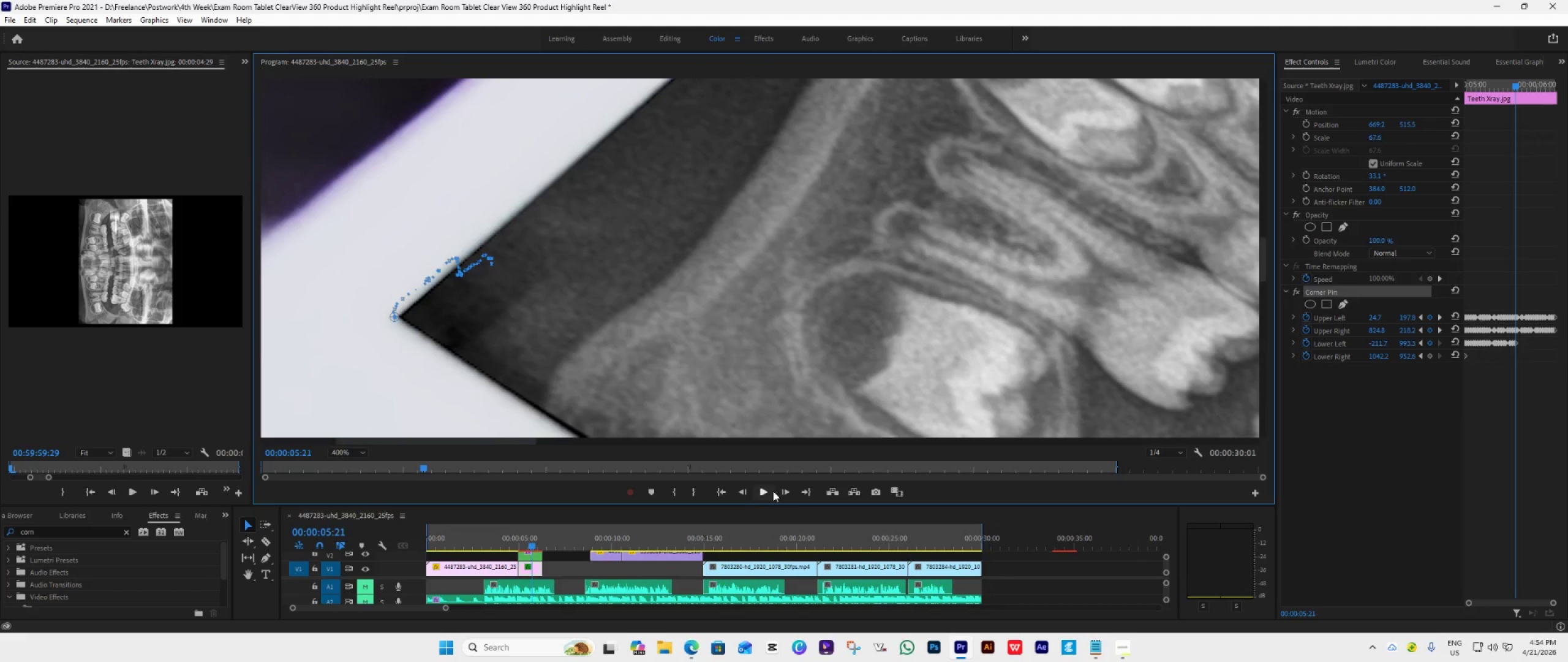 
double_click([783, 493])
 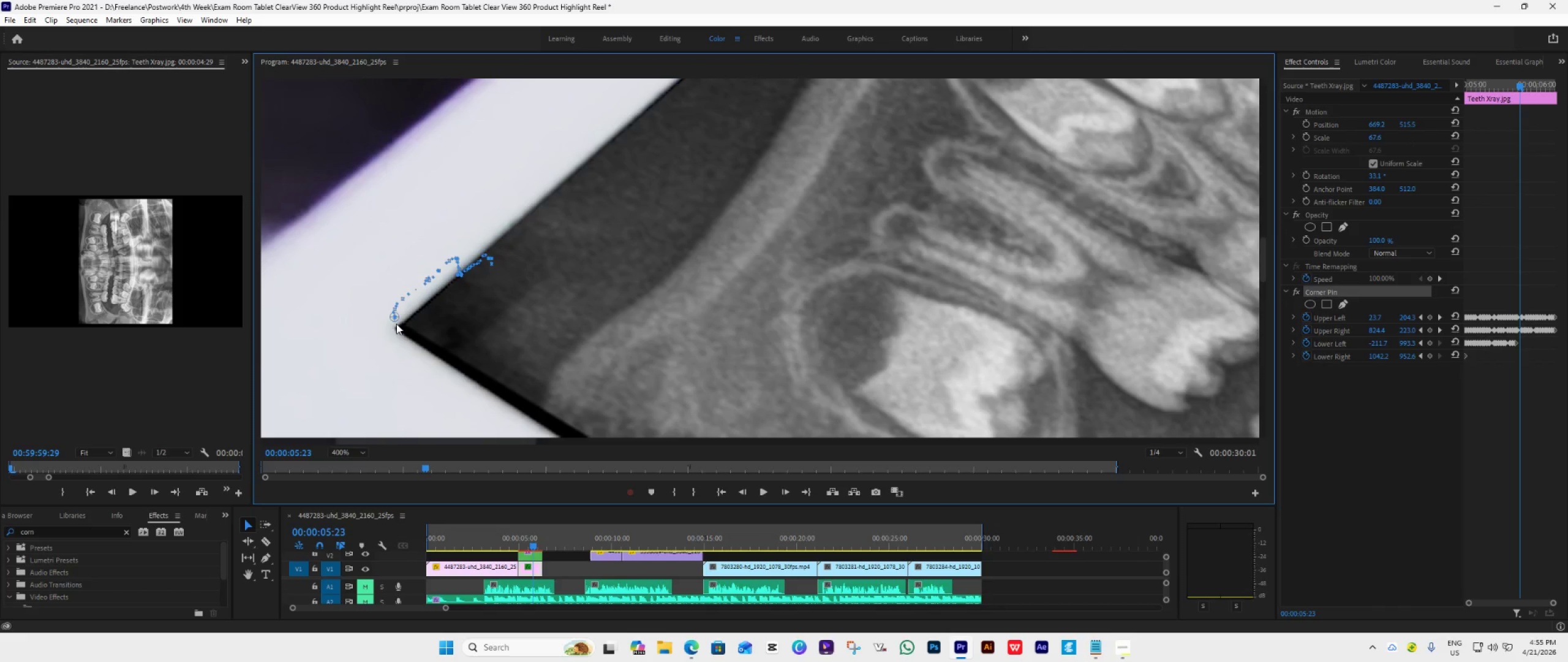 
left_click_drag(start_coordinate=[394, 321], to_coordinate=[391, 329])
 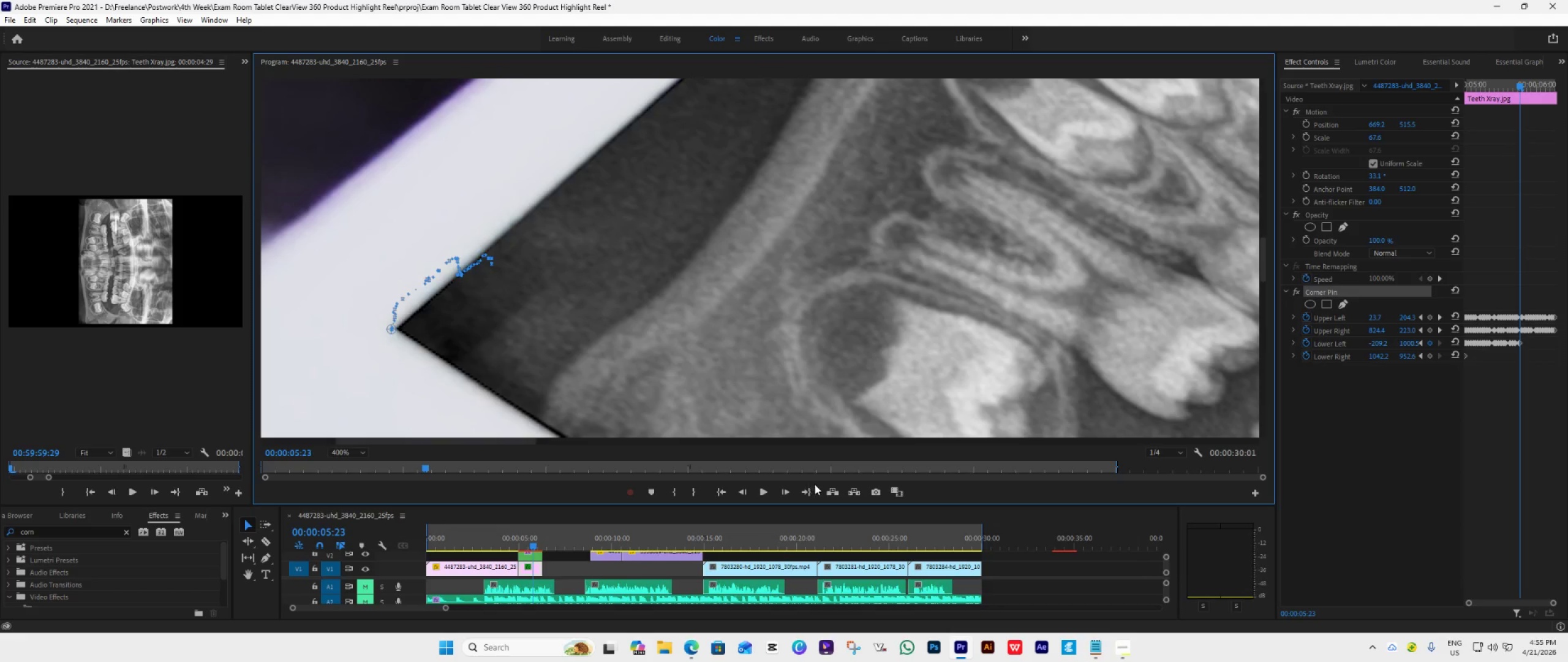 
left_click([778, 495])
 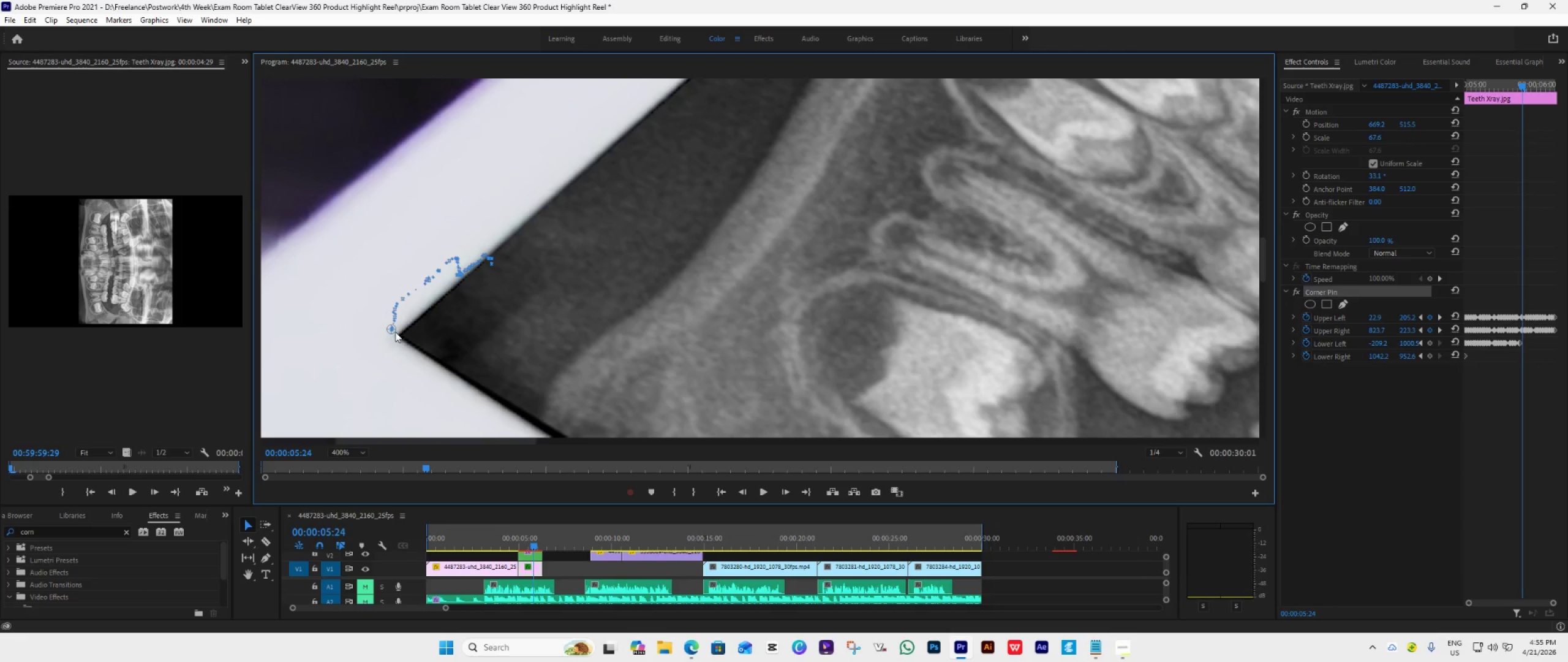 
left_click_drag(start_coordinate=[391, 333], to_coordinate=[394, 337])
 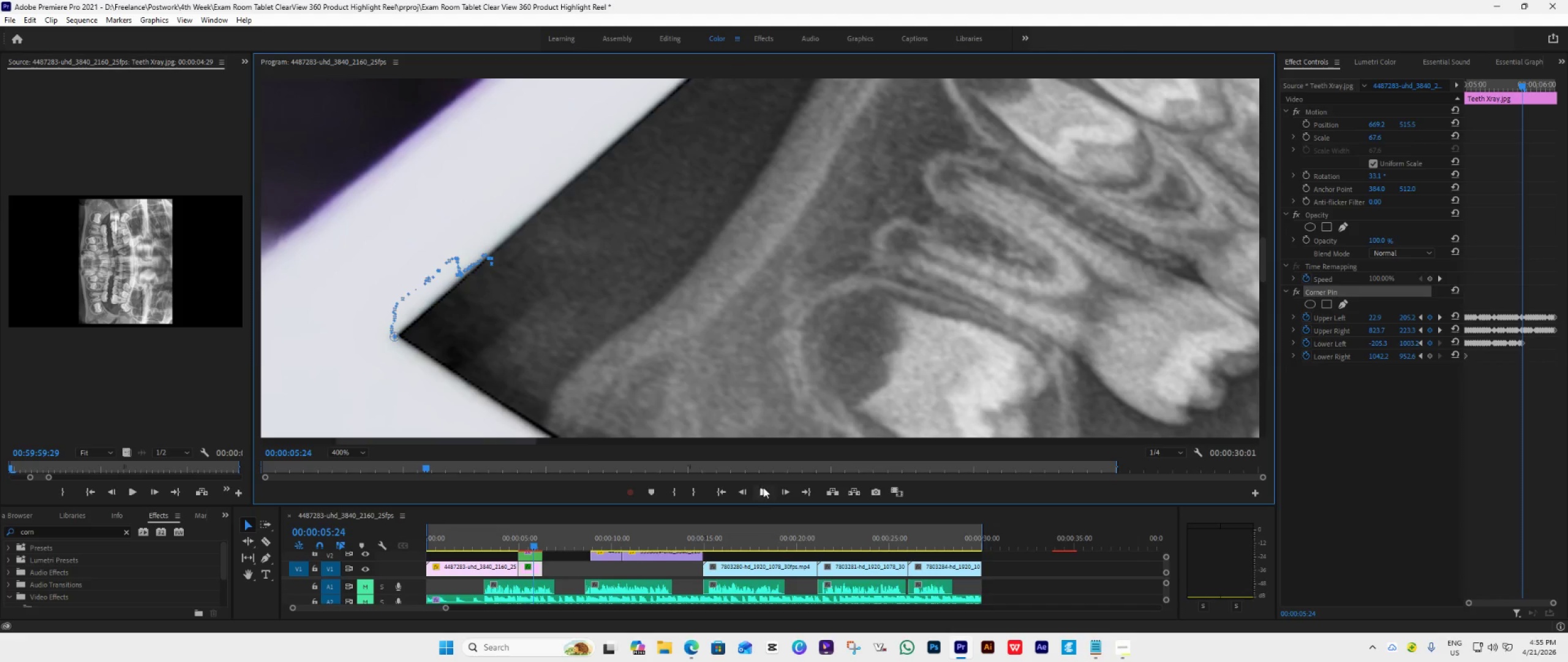 
left_click([781, 491])
 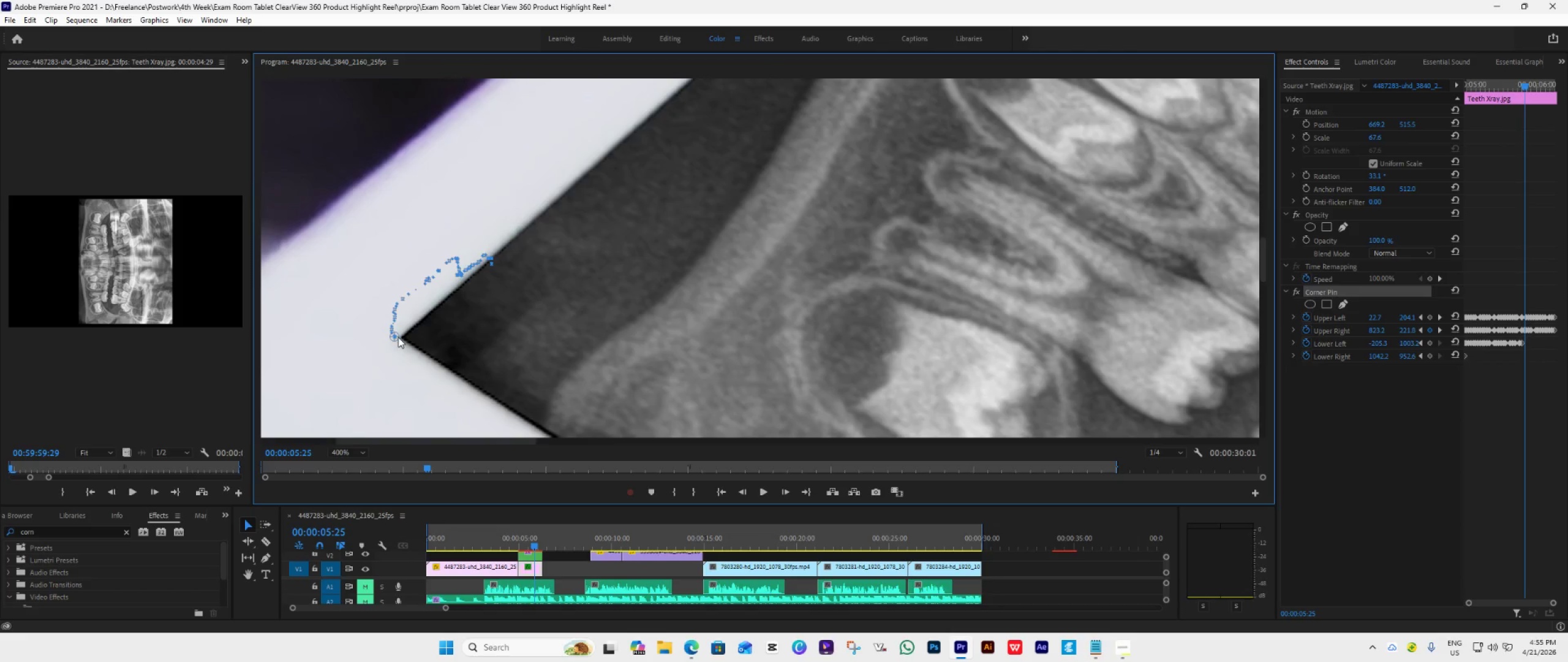 
left_click_drag(start_coordinate=[398, 334], to_coordinate=[397, 338])
 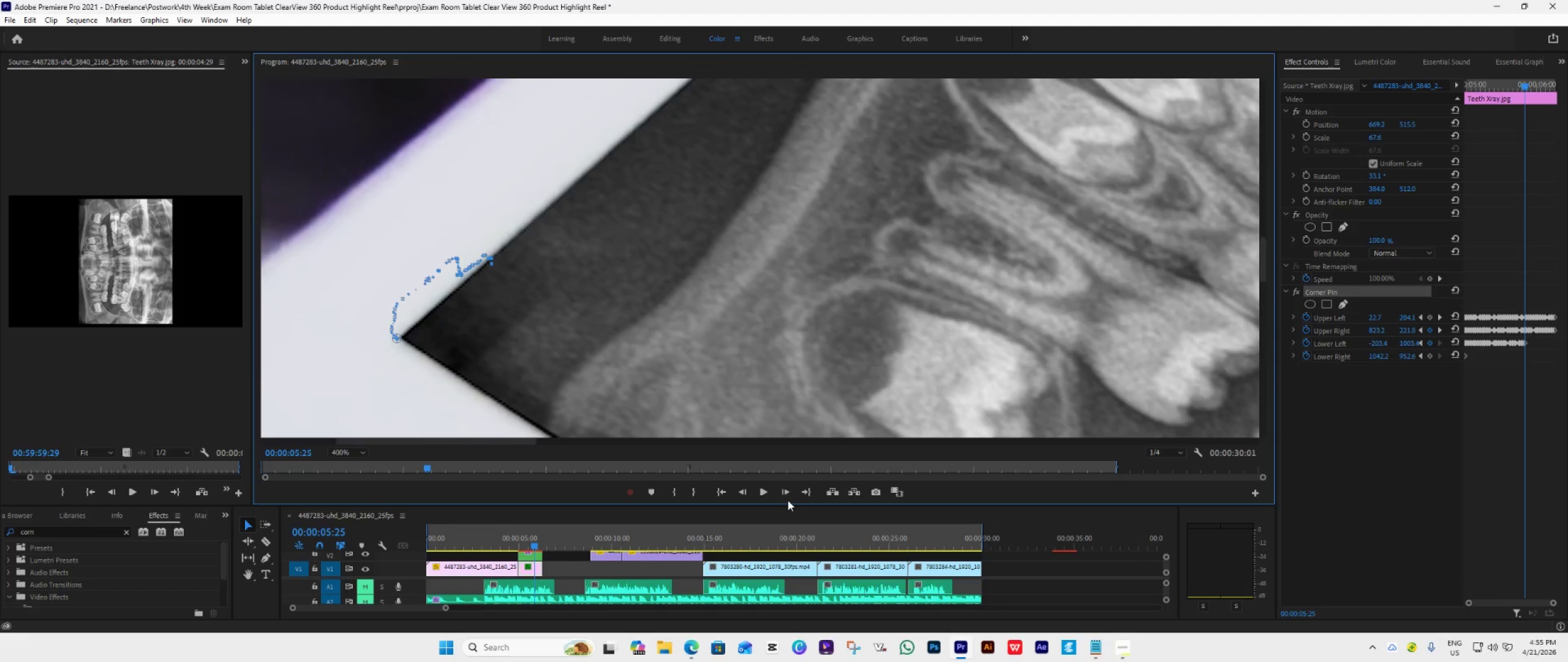 
left_click([786, 495])
 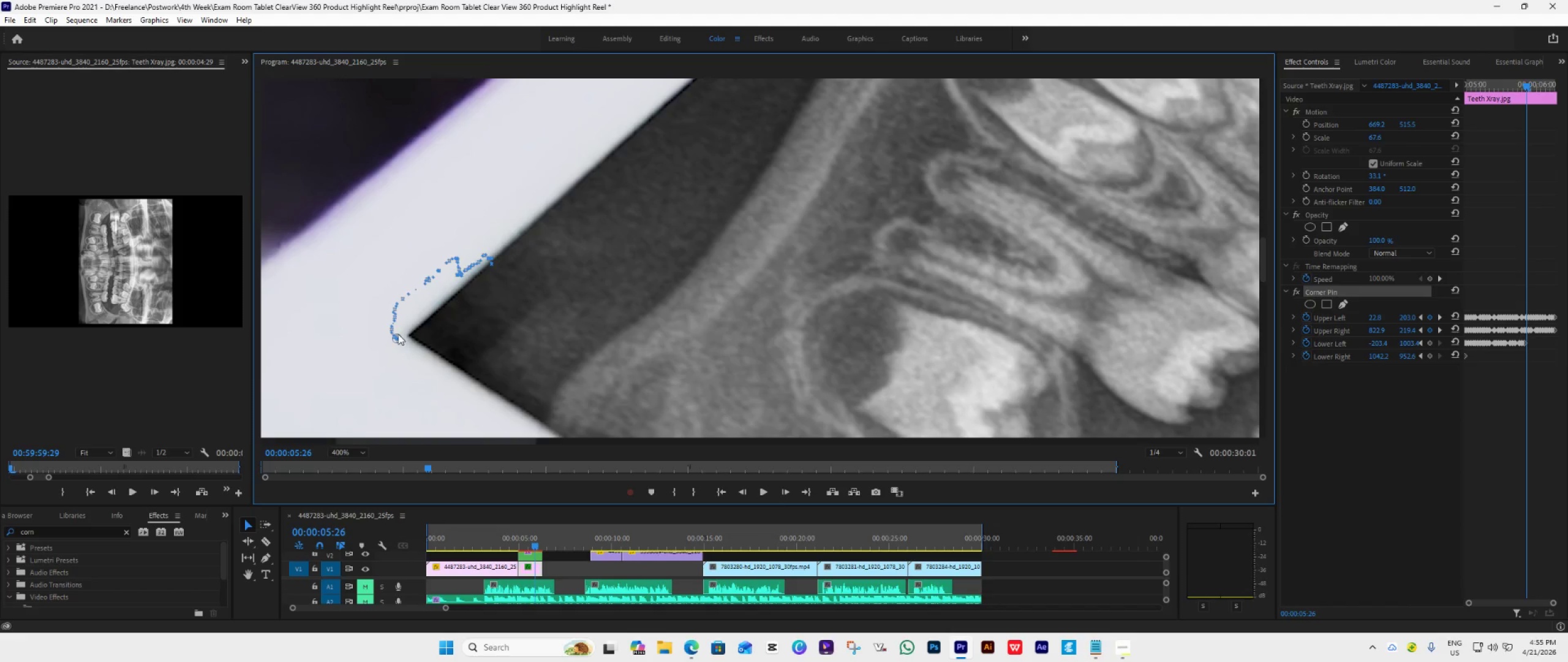 
left_click_drag(start_coordinate=[400, 335], to_coordinate=[404, 336])
 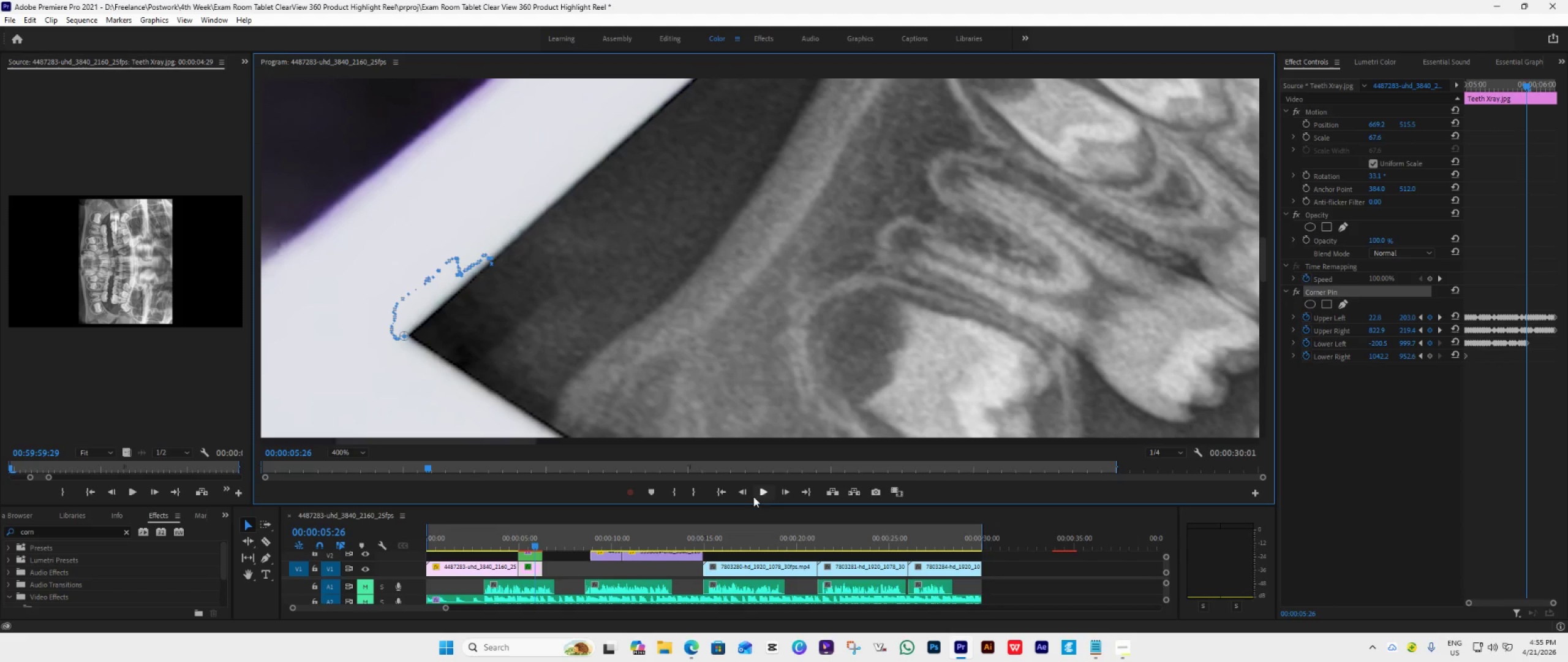 
left_click([786, 492])
 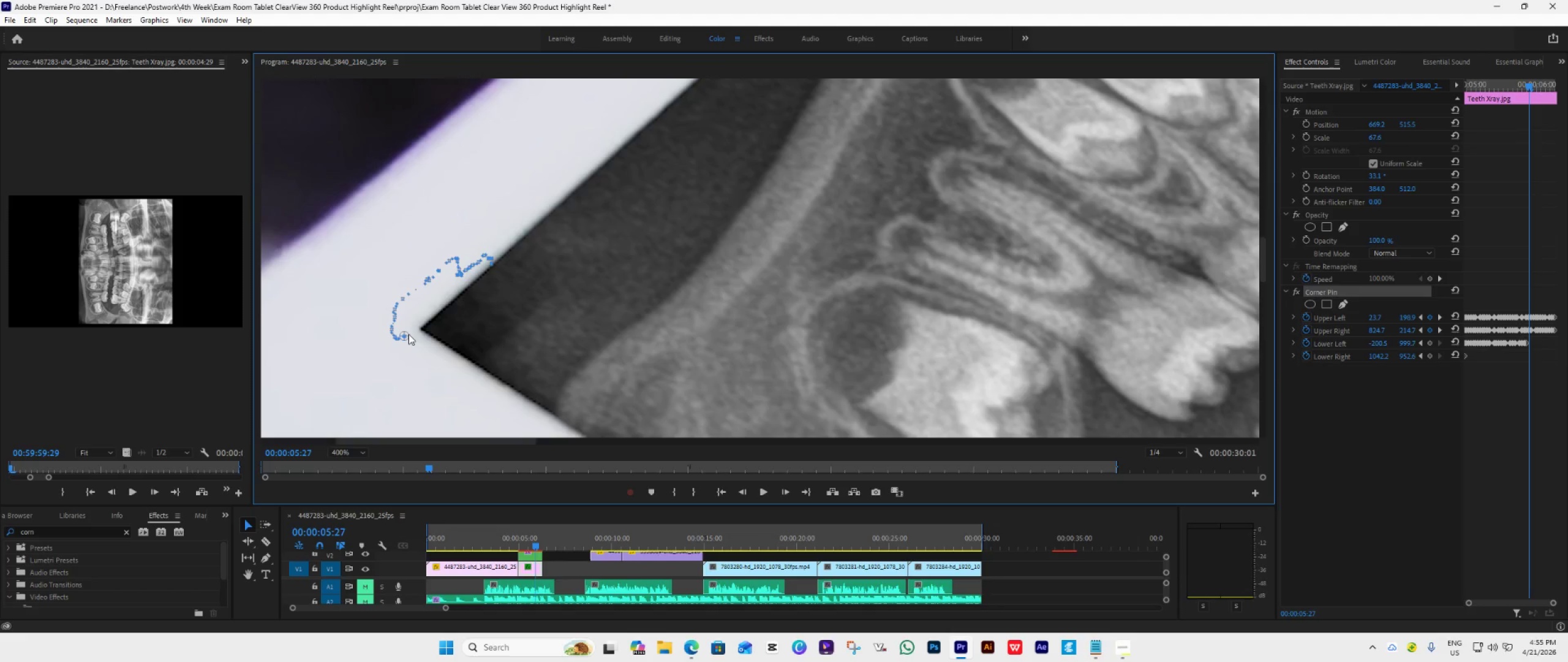 
left_click_drag(start_coordinate=[407, 333], to_coordinate=[417, 329])
 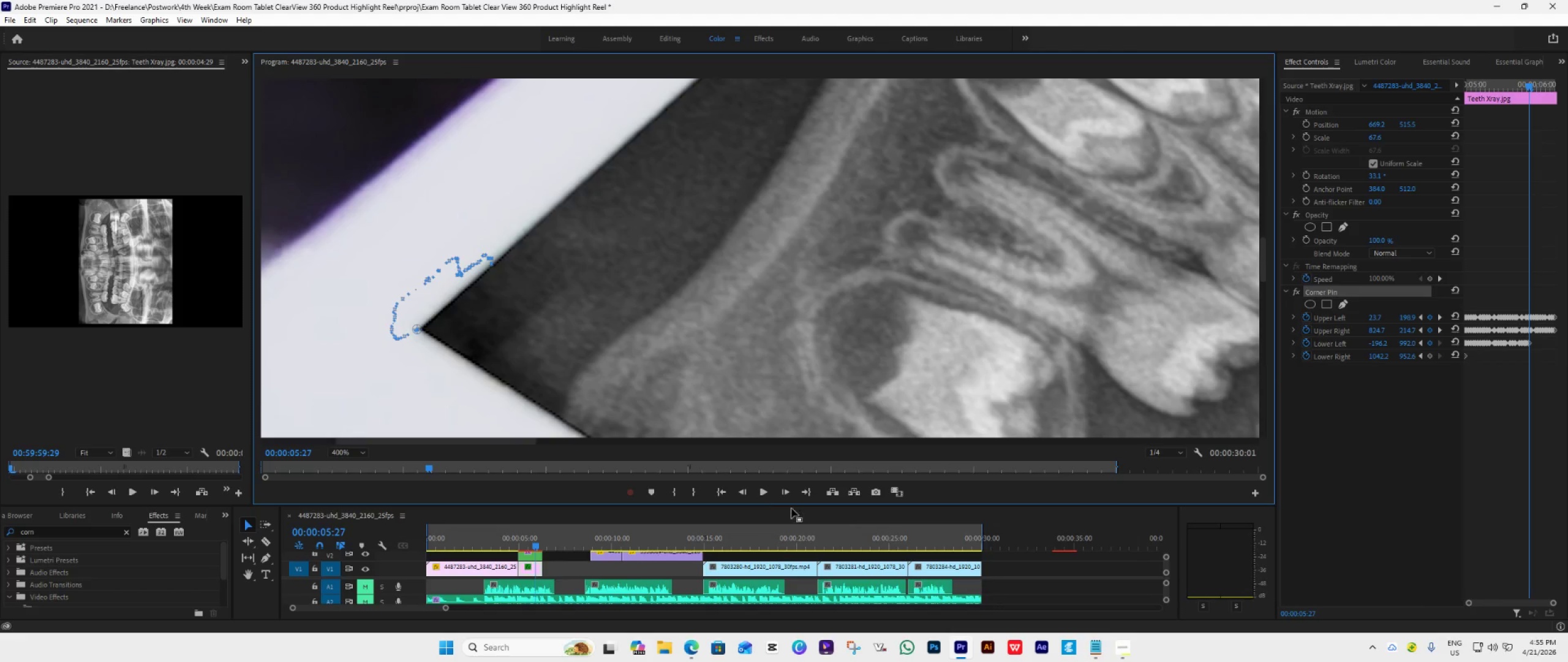 
left_click([786, 492])
 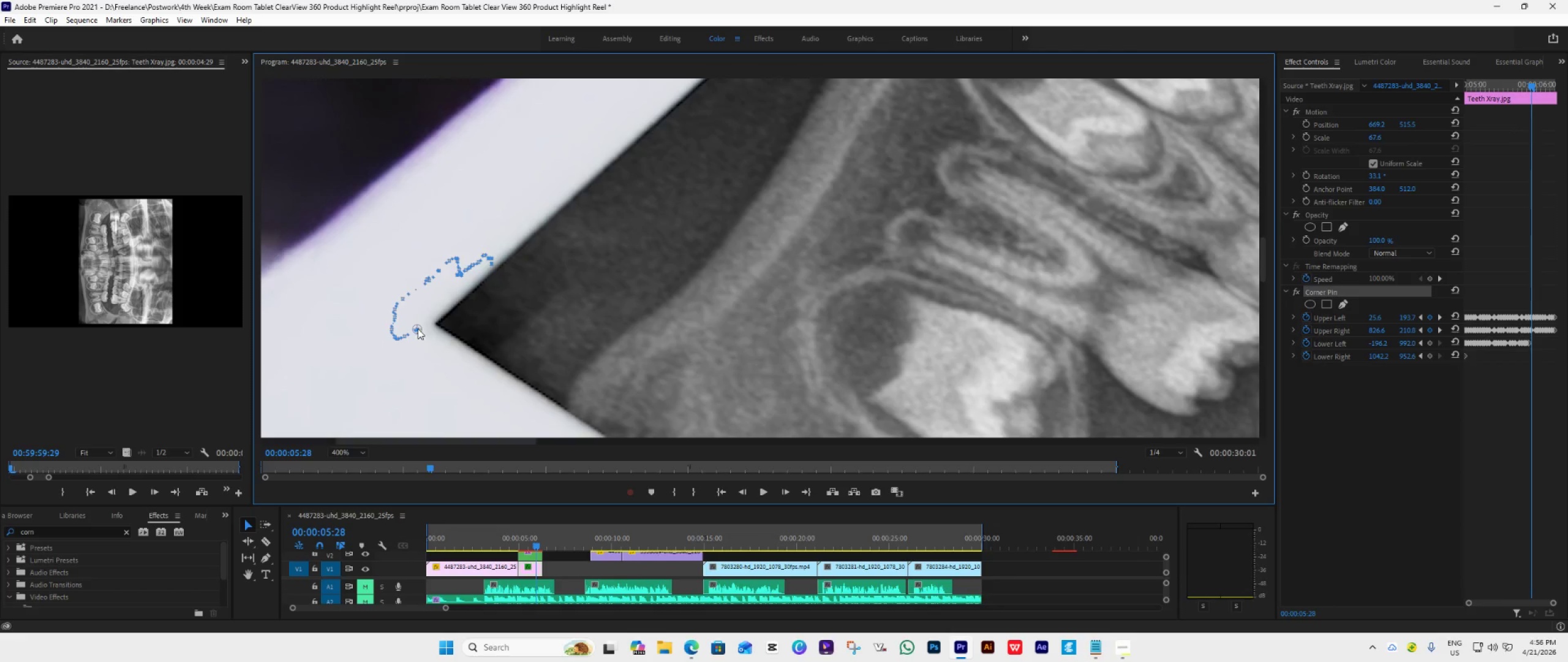 
left_click_drag(start_coordinate=[420, 325], to_coordinate=[432, 324])
 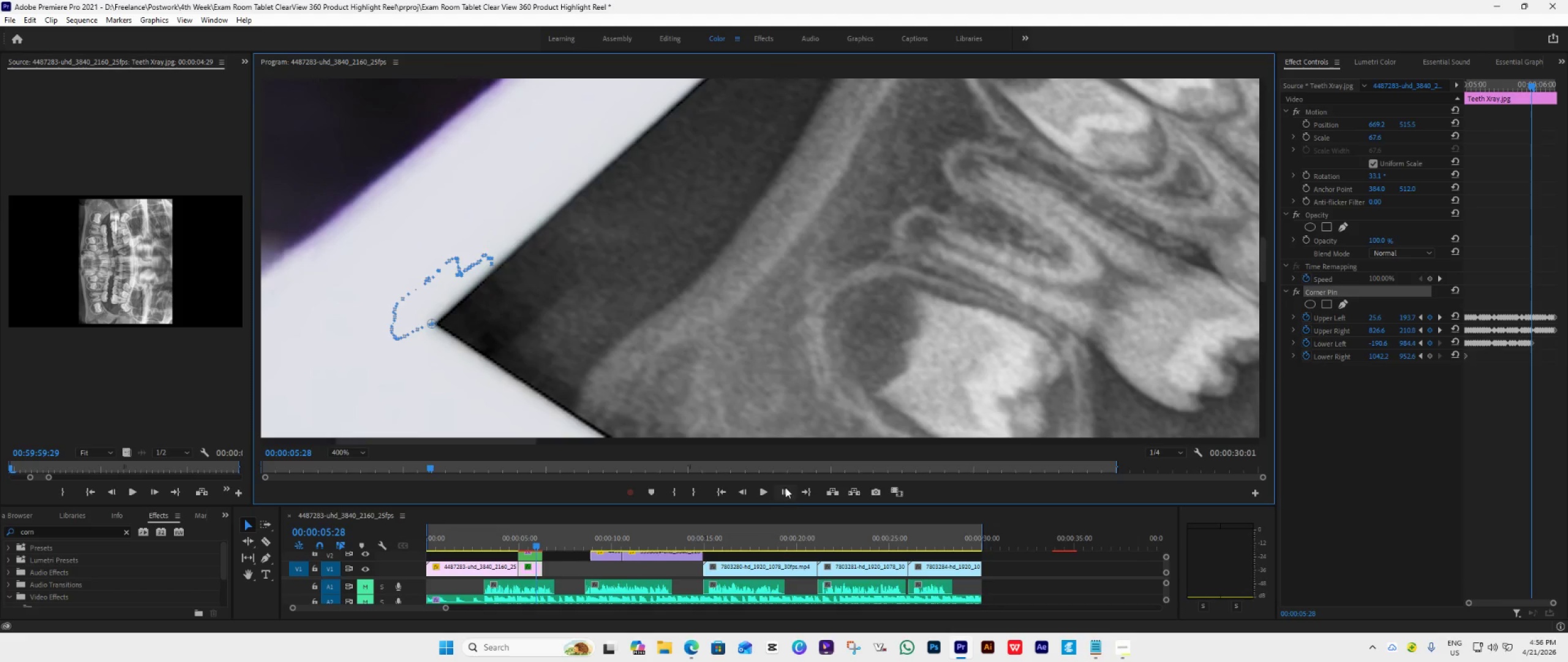 
double_click([790, 493])
 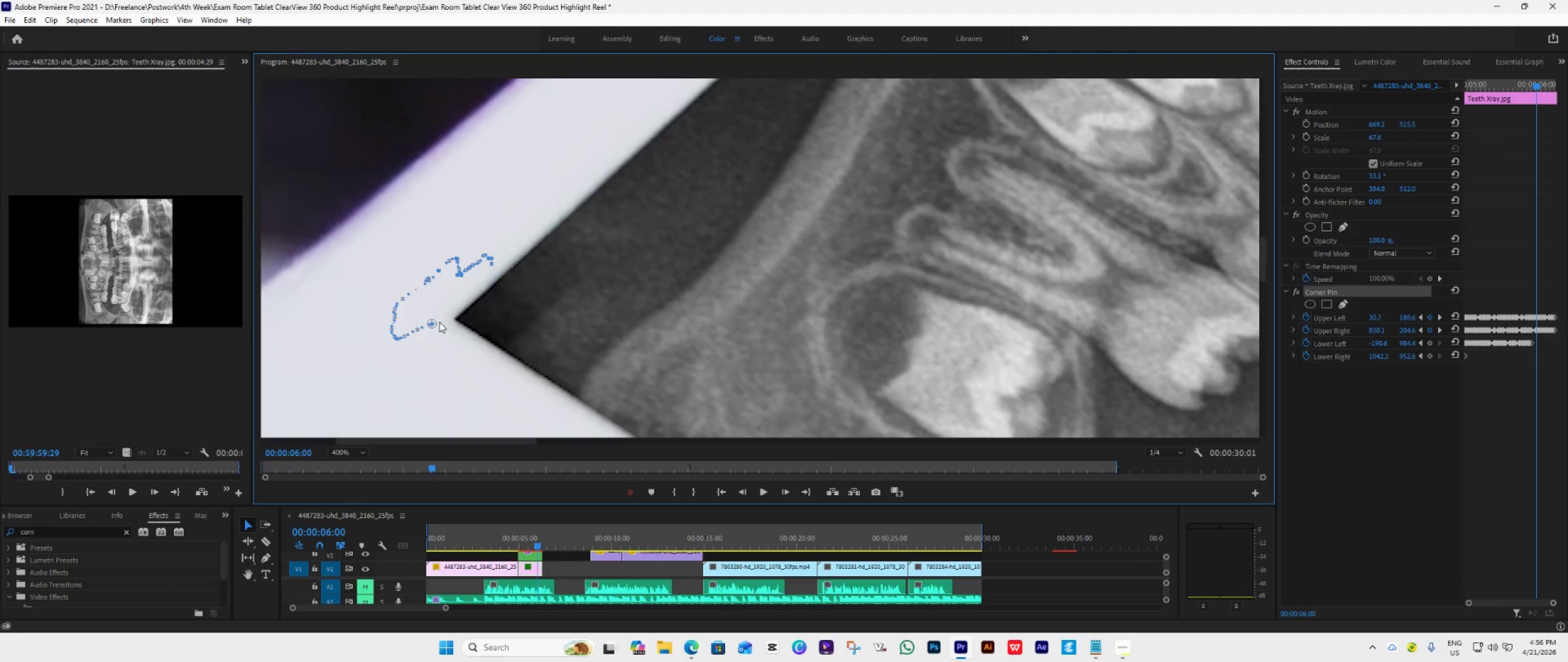 
left_click_drag(start_coordinate=[434, 322], to_coordinate=[452, 319])
 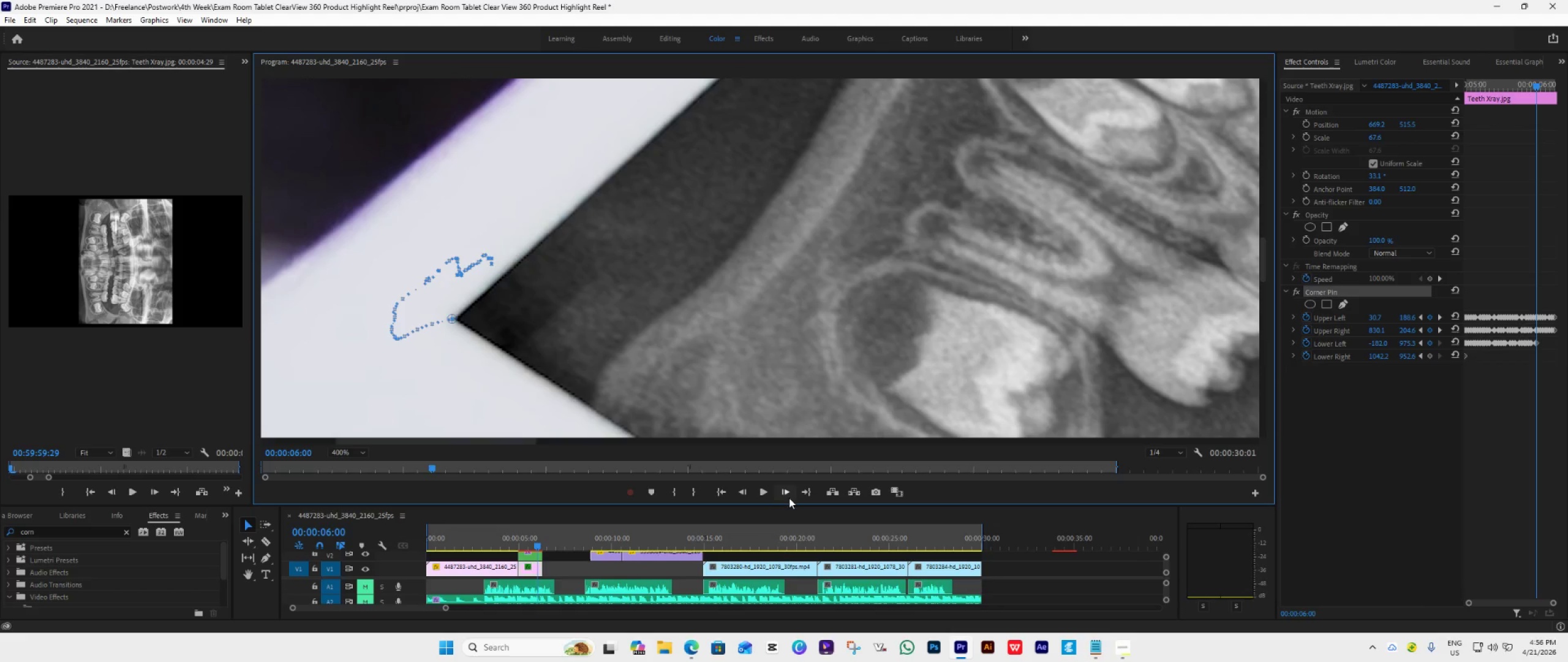 
left_click([790, 497])
 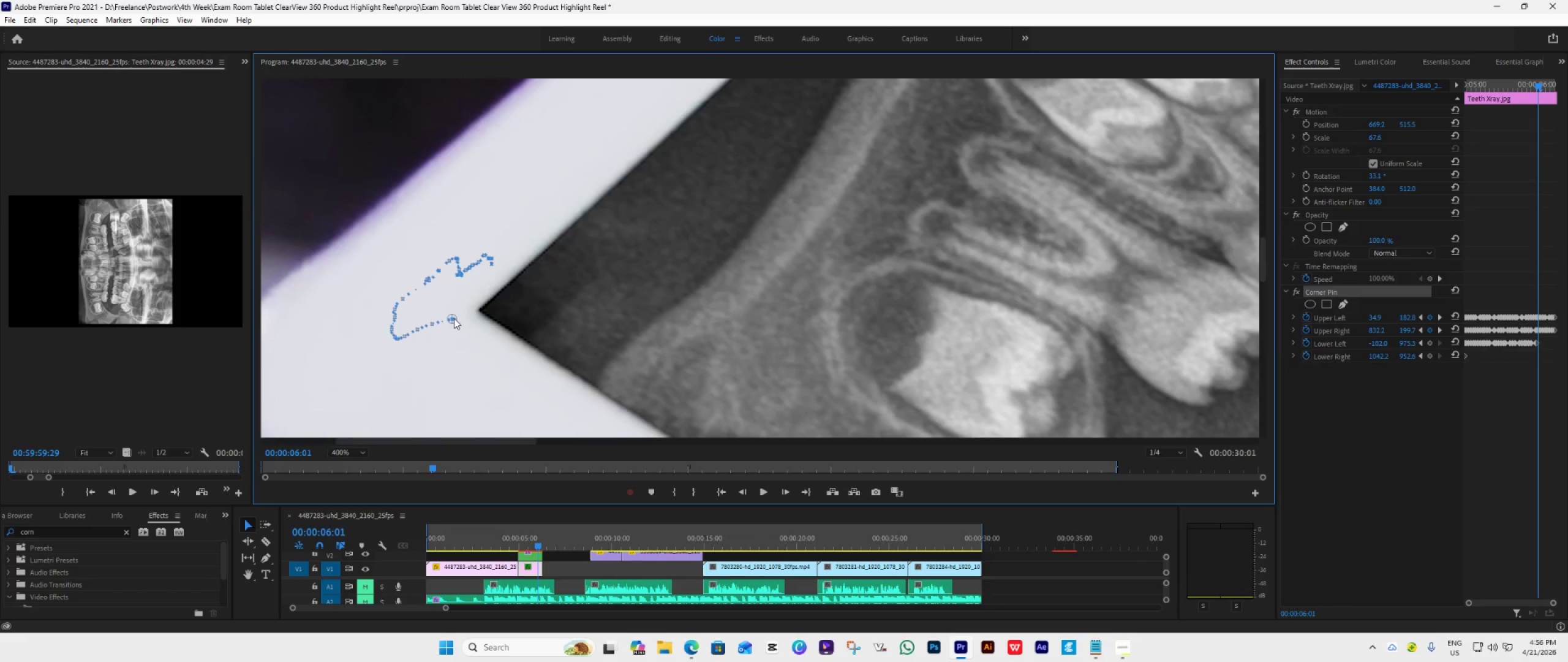 
left_click_drag(start_coordinate=[456, 318], to_coordinate=[475, 311])
 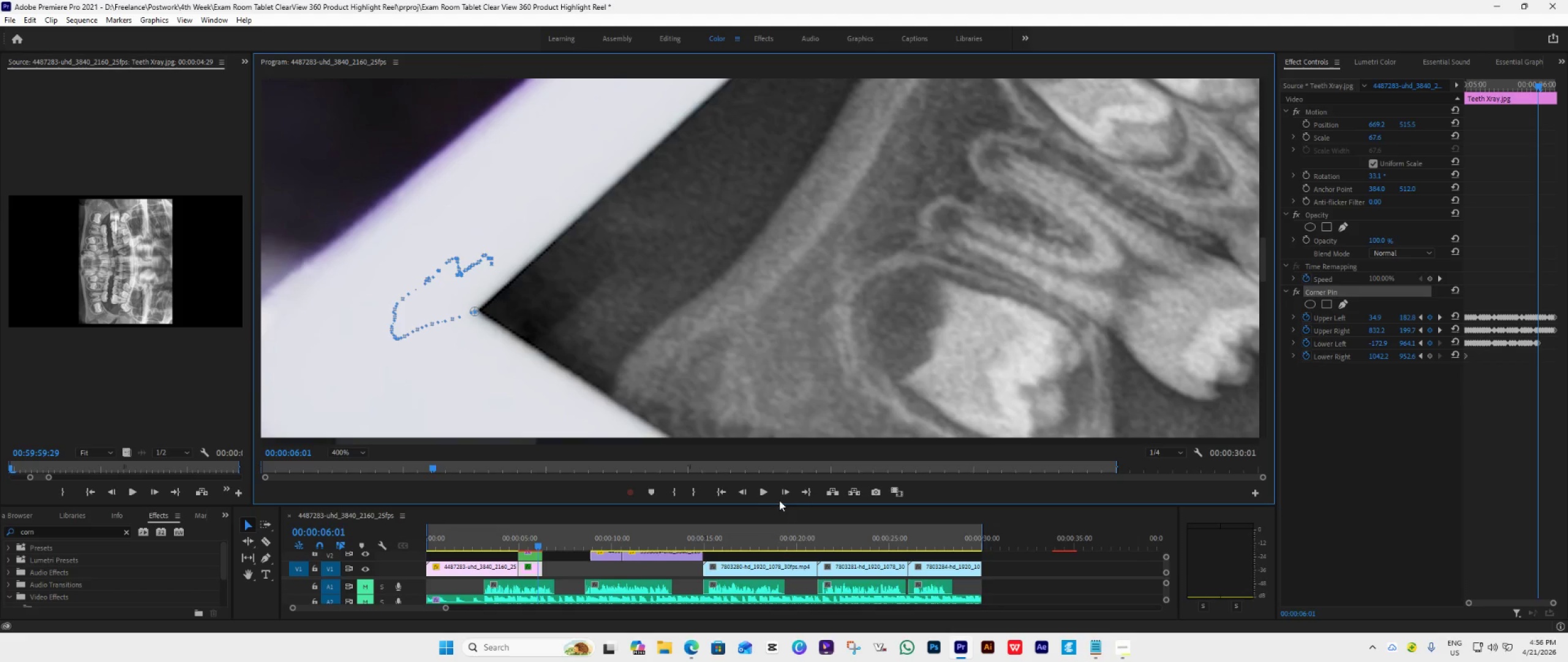 
double_click([786, 492])
 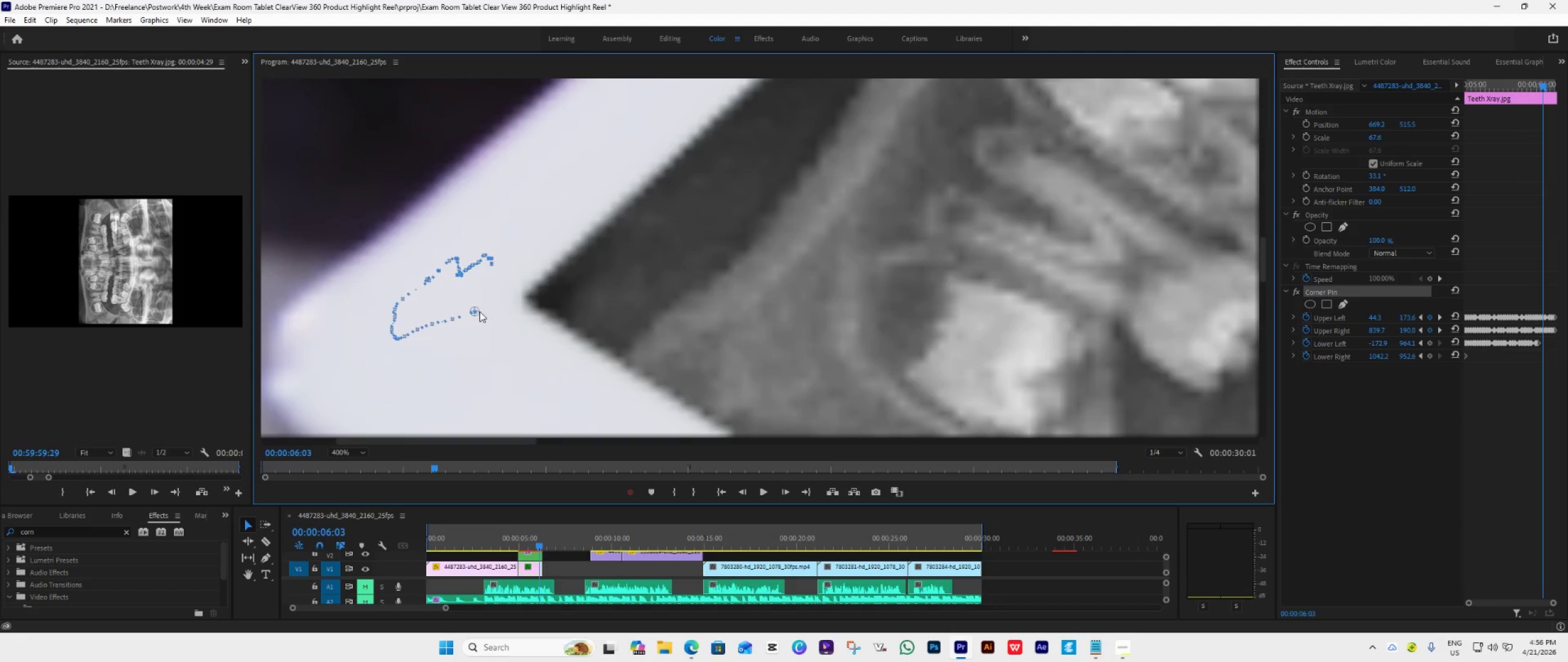 
left_click_drag(start_coordinate=[478, 310], to_coordinate=[522, 305])
 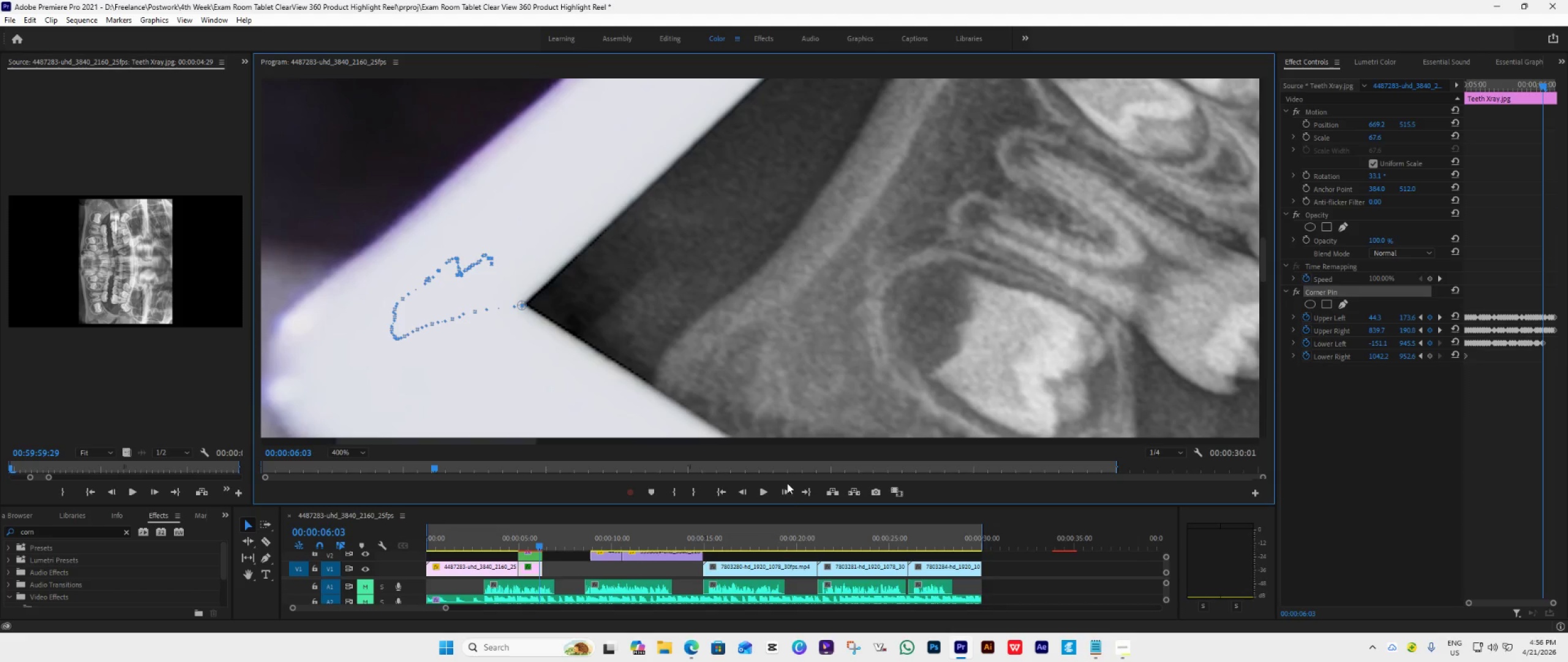 
left_click([785, 489])
 